 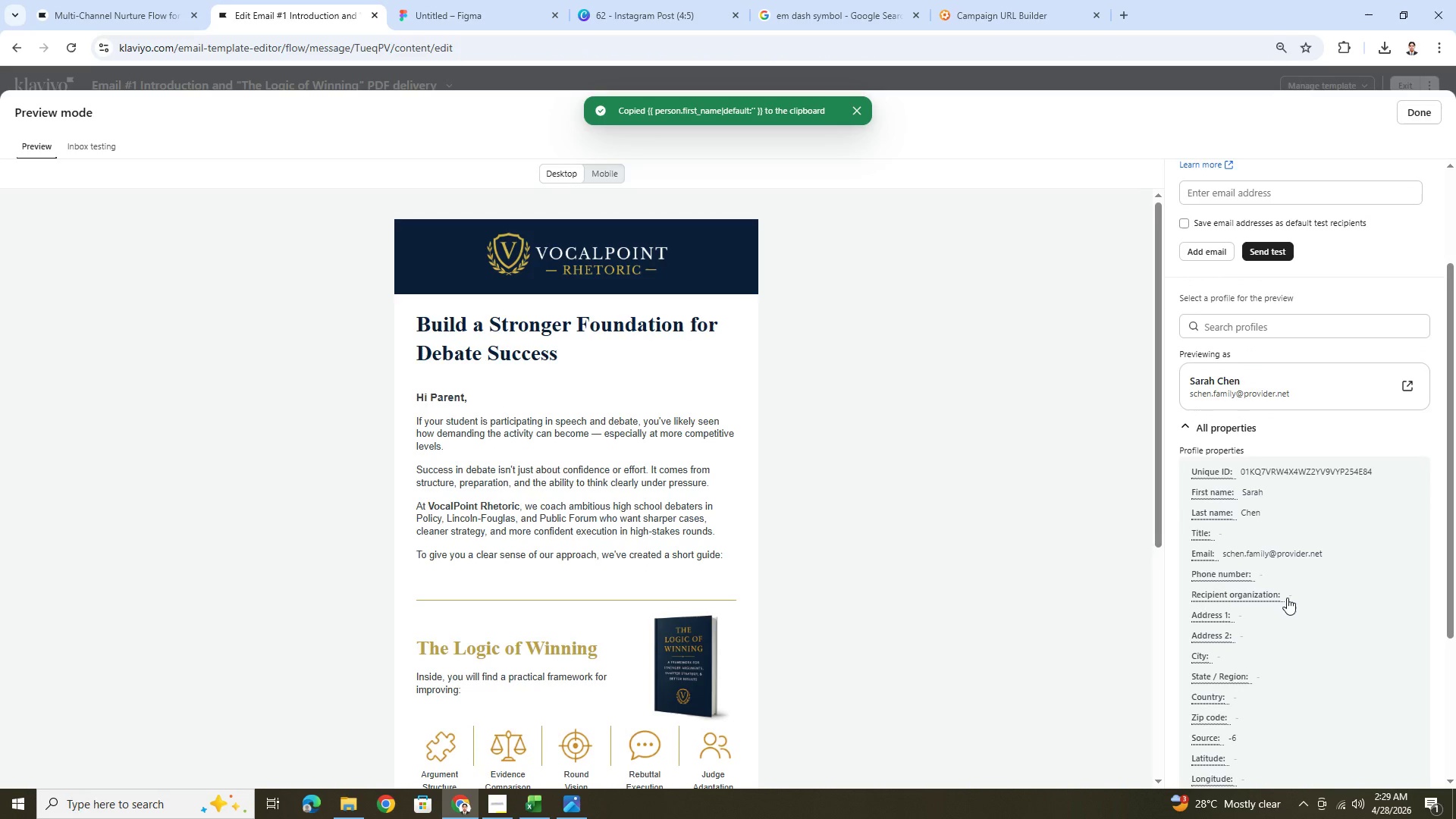 
left_click([1232, 515])
 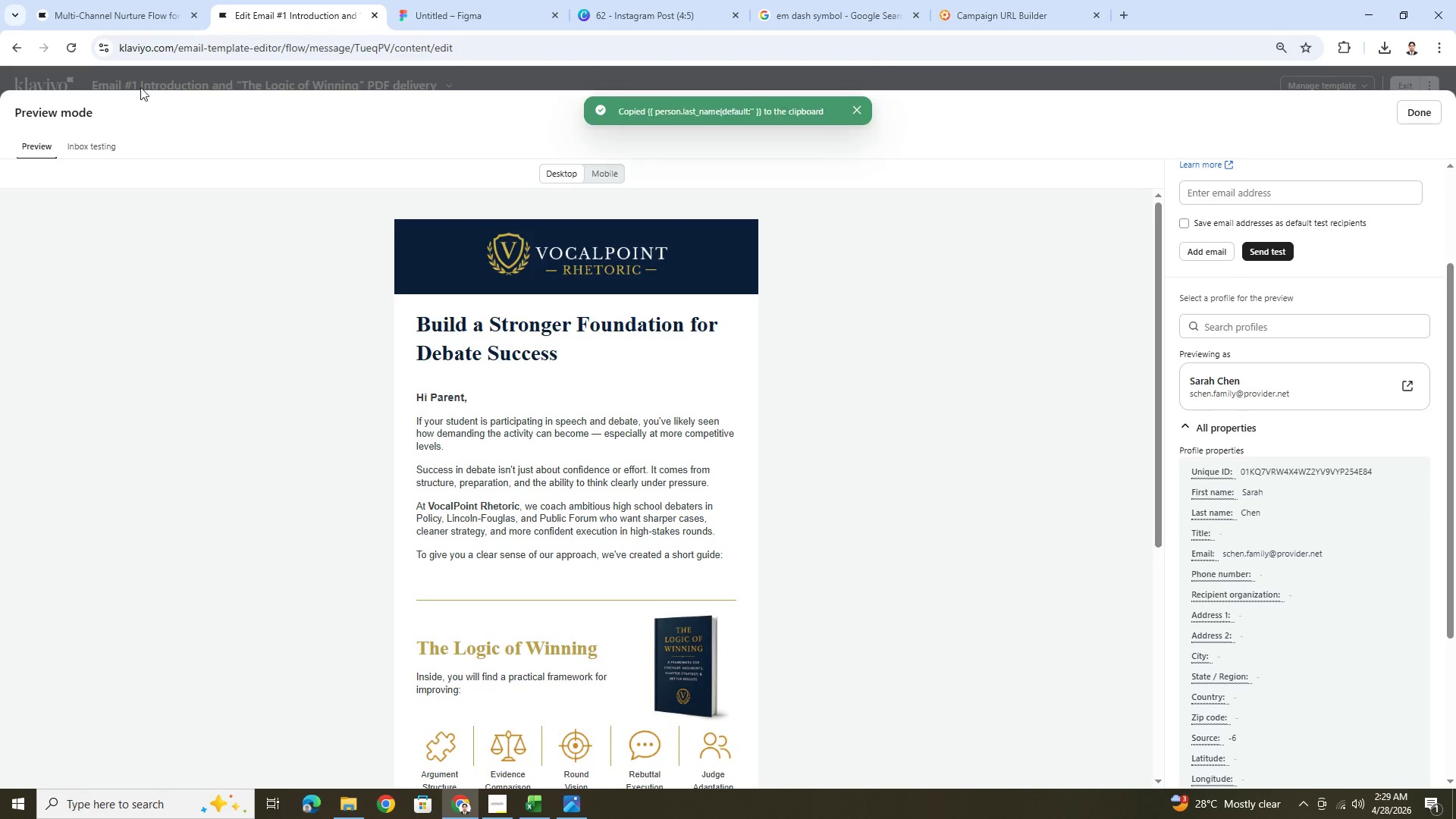 
left_click([139, 0])
 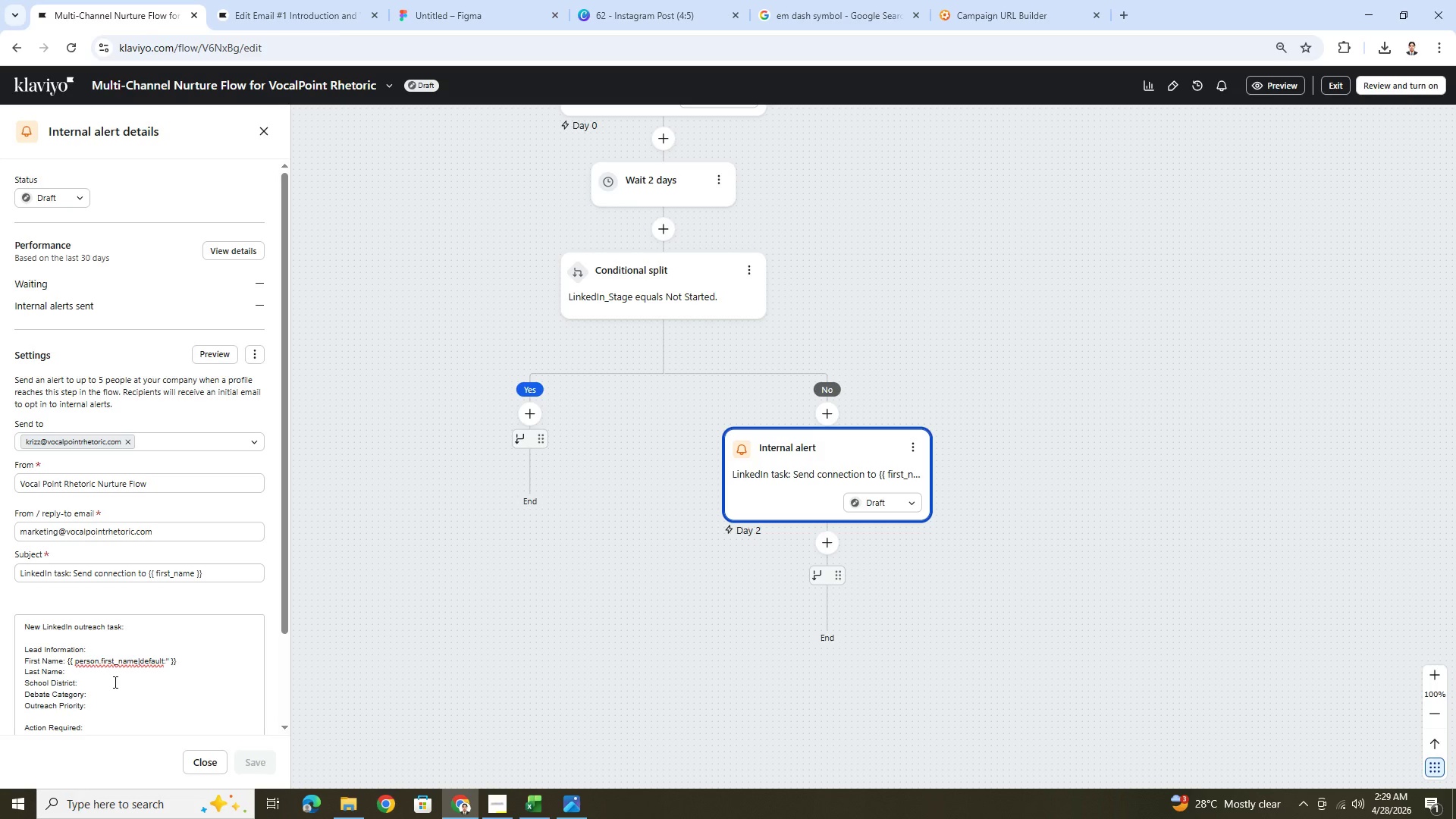 
left_click([111, 673])
 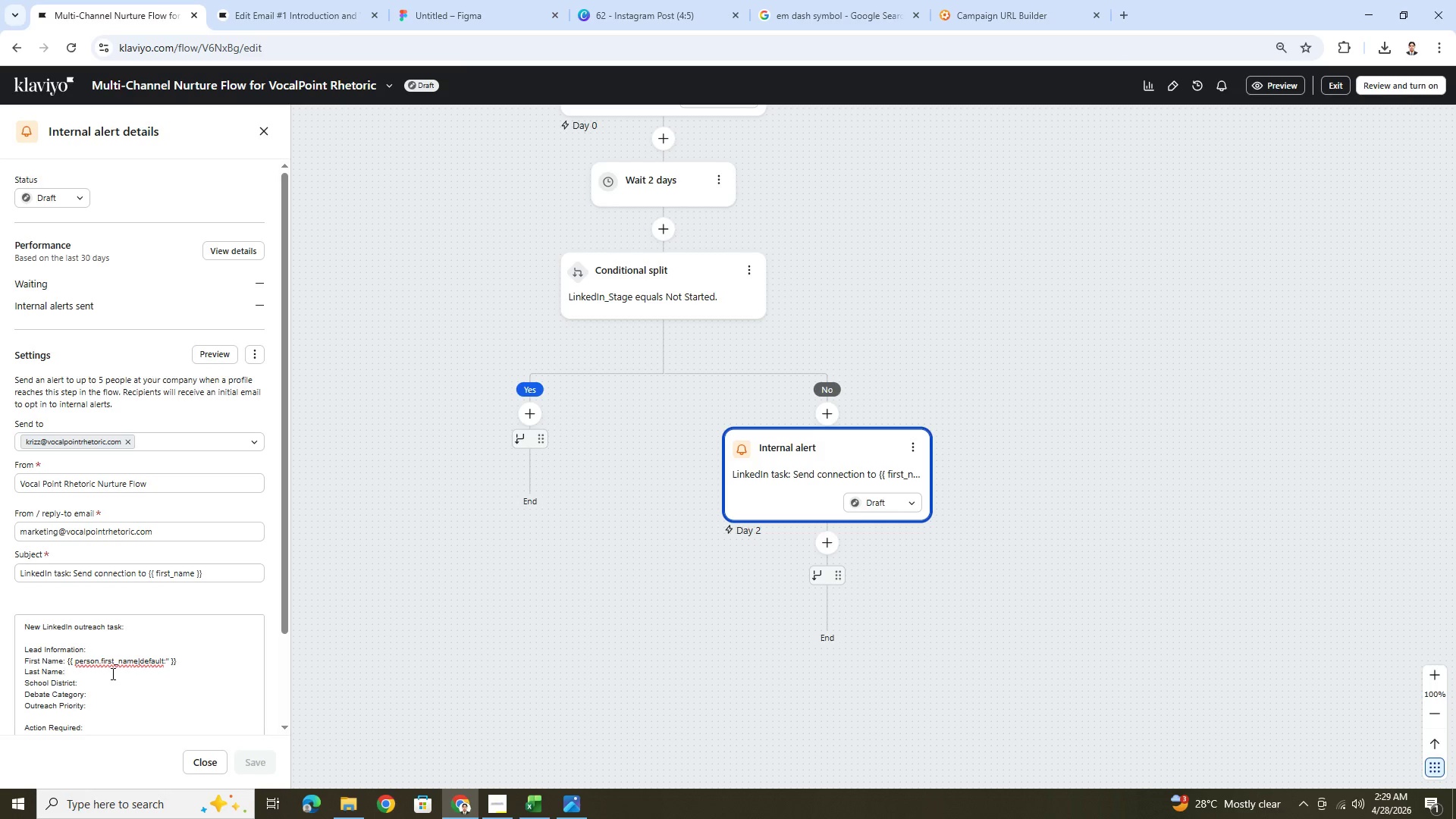 
key(Space)
 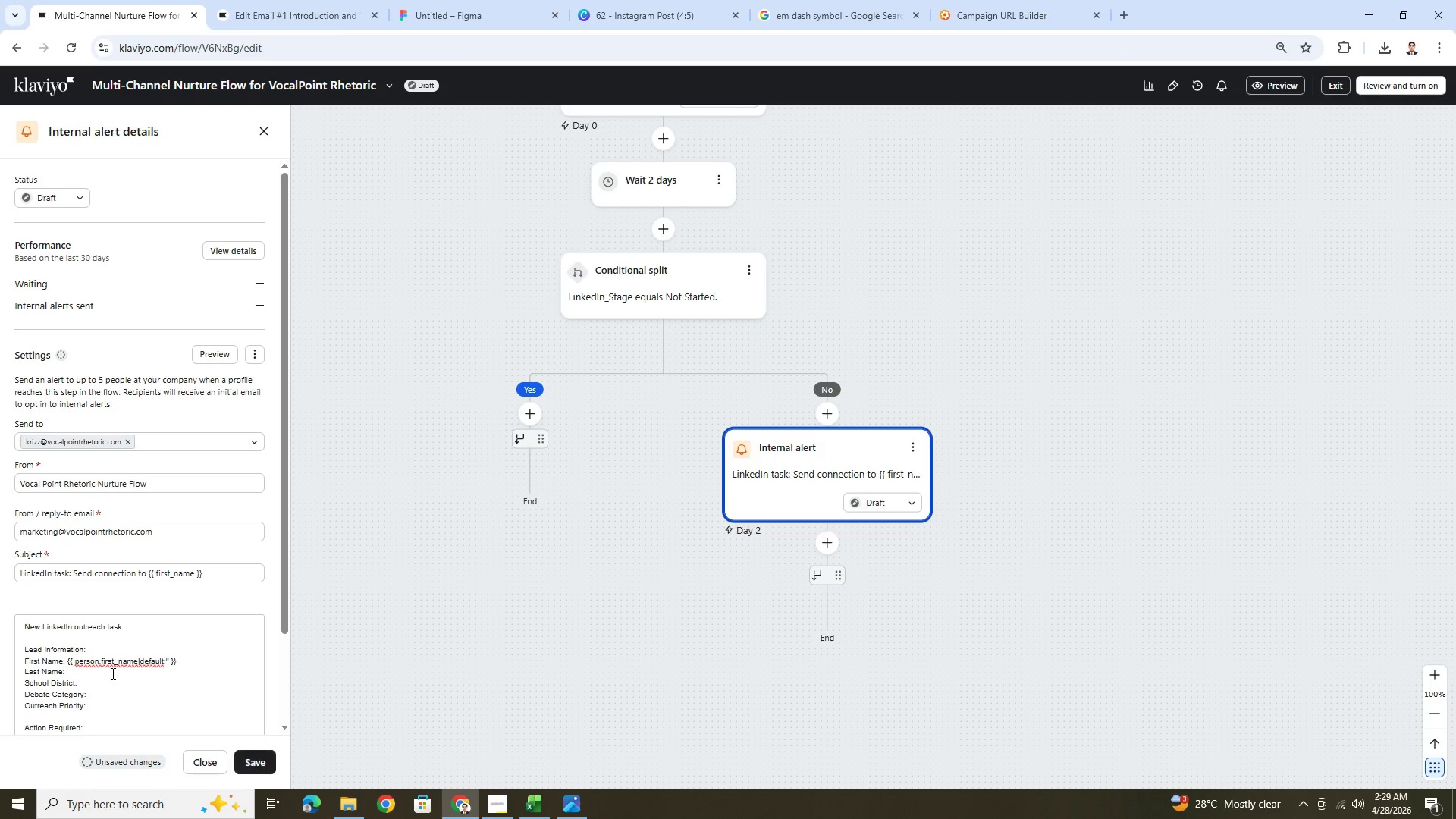 
key(Control+V)
 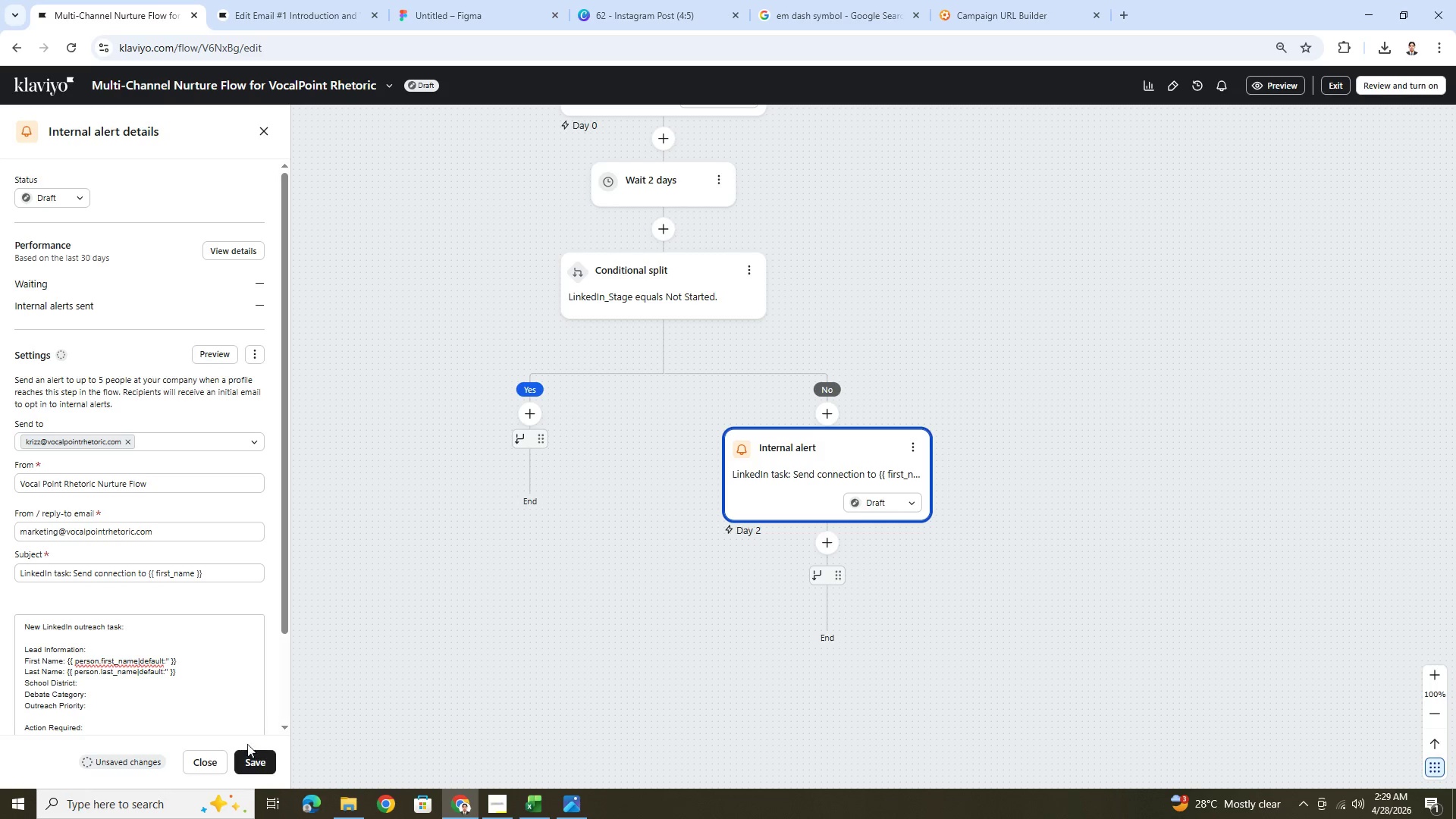 
left_click([251, 760])
 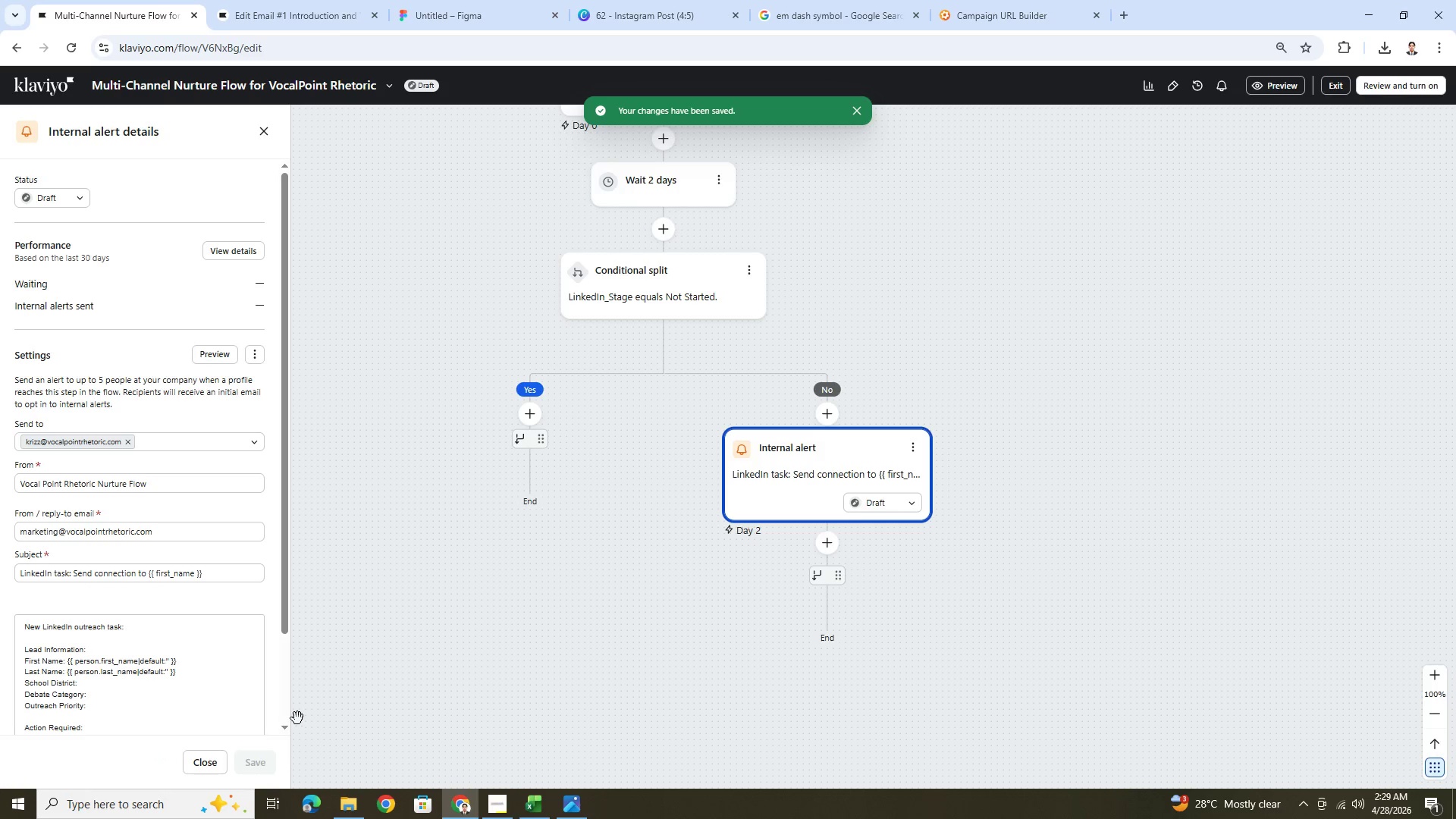 
scroll: coordinate [165, 682], scroll_direction: down, amount: 1.0
 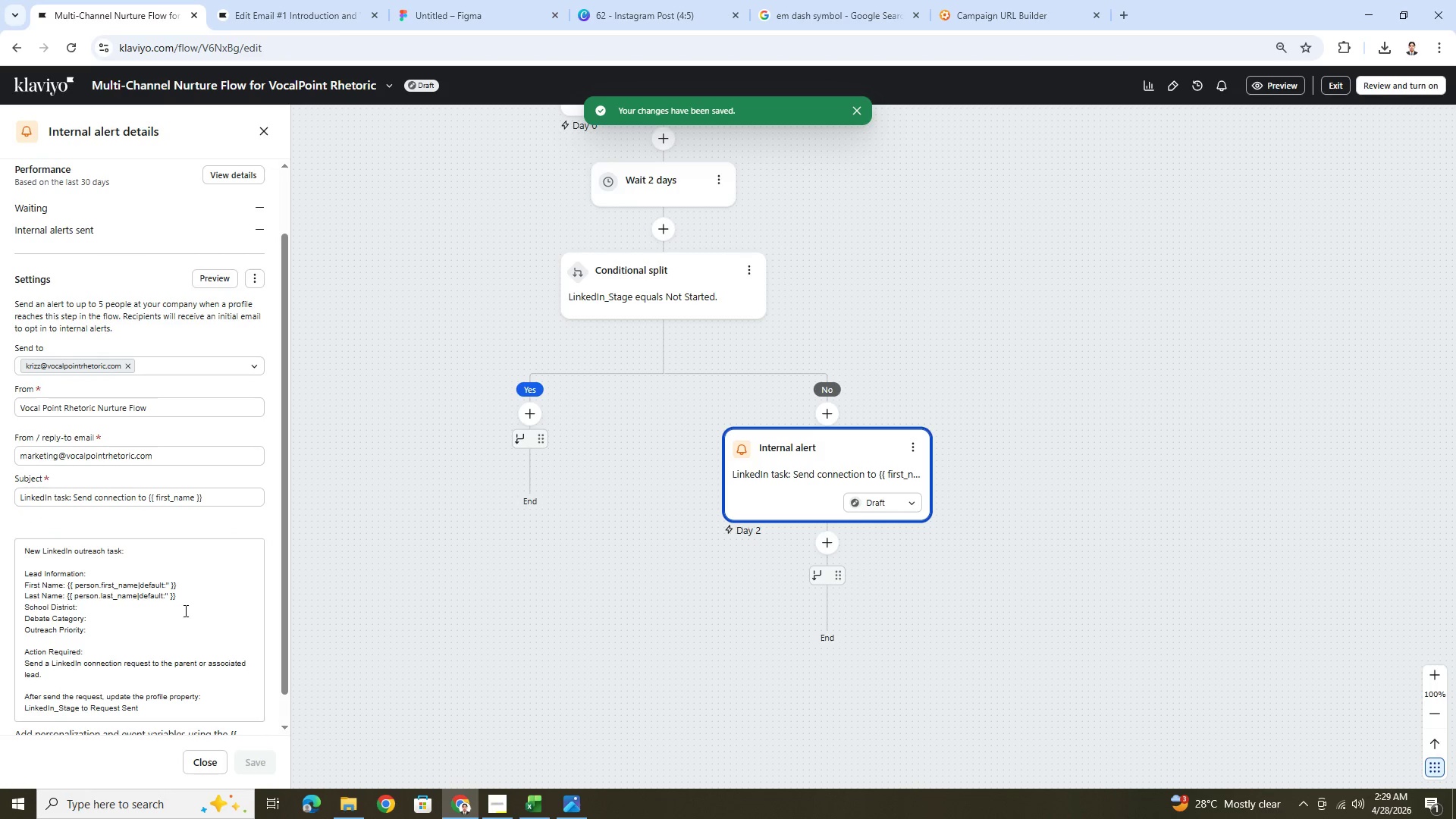 
left_click([199, 601])
 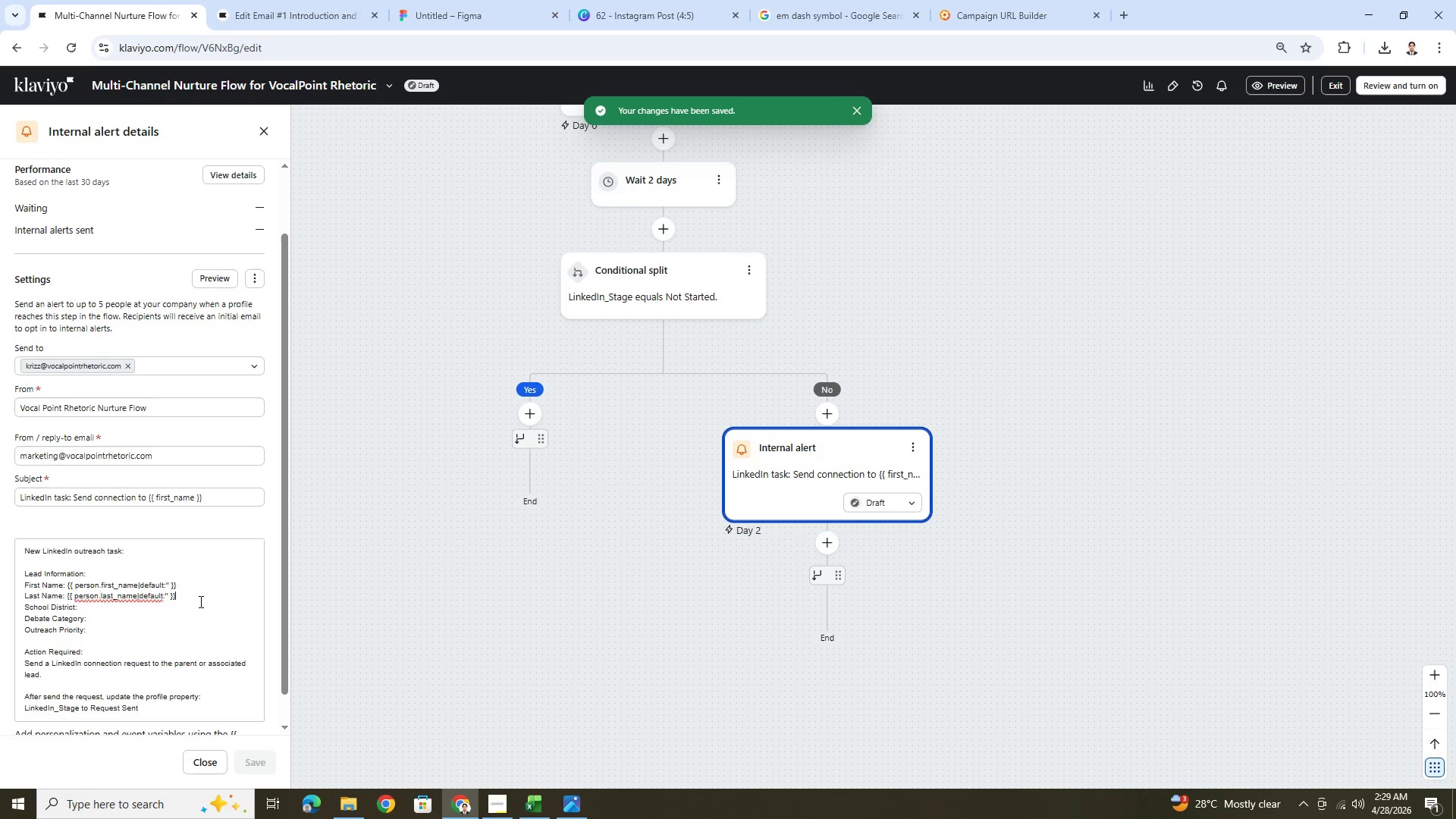 
key(Enter)
 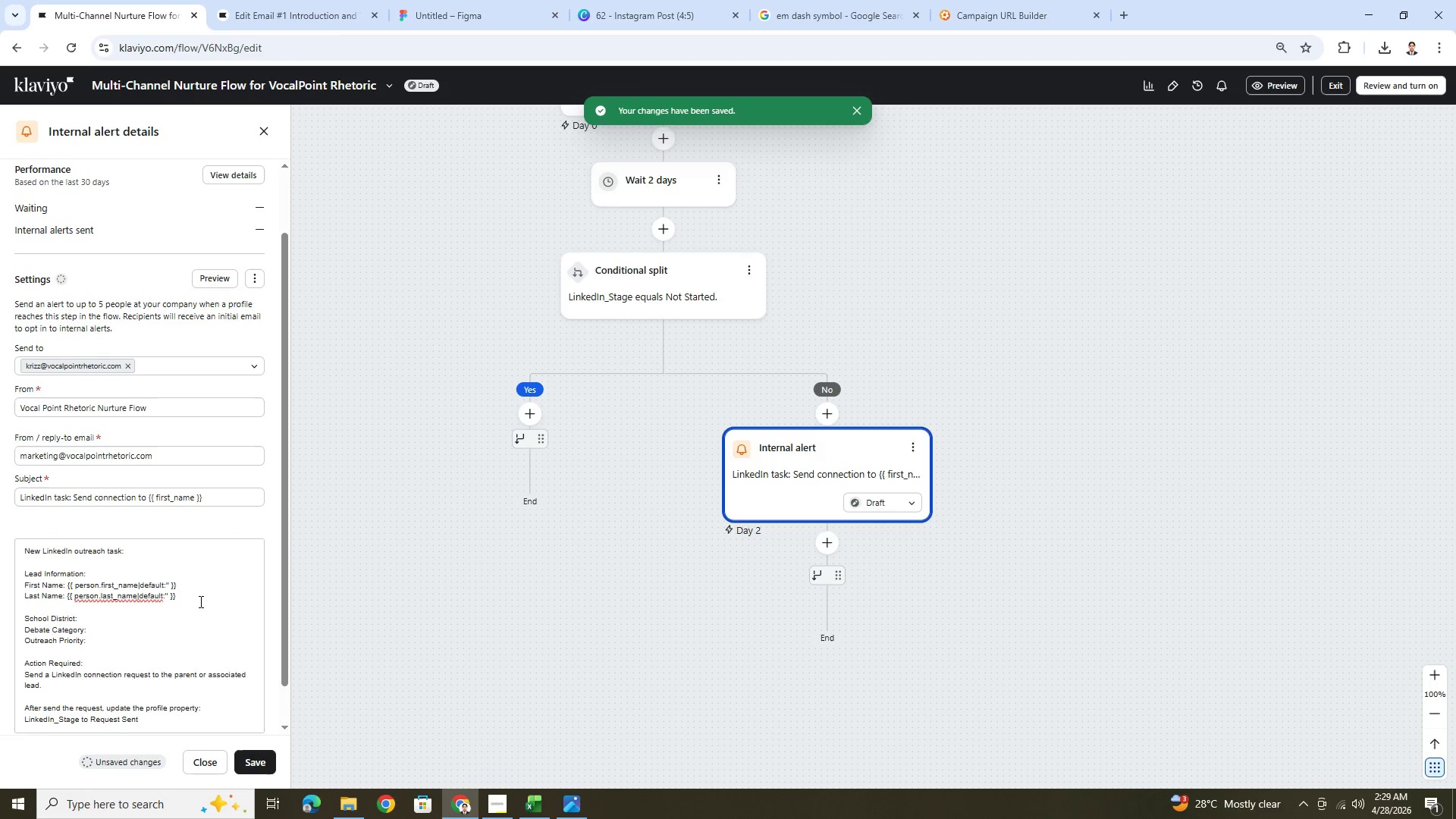 
type(Pr)
key(Backspace)
type(an)
key(Backspace)
type(ent's Email:)
 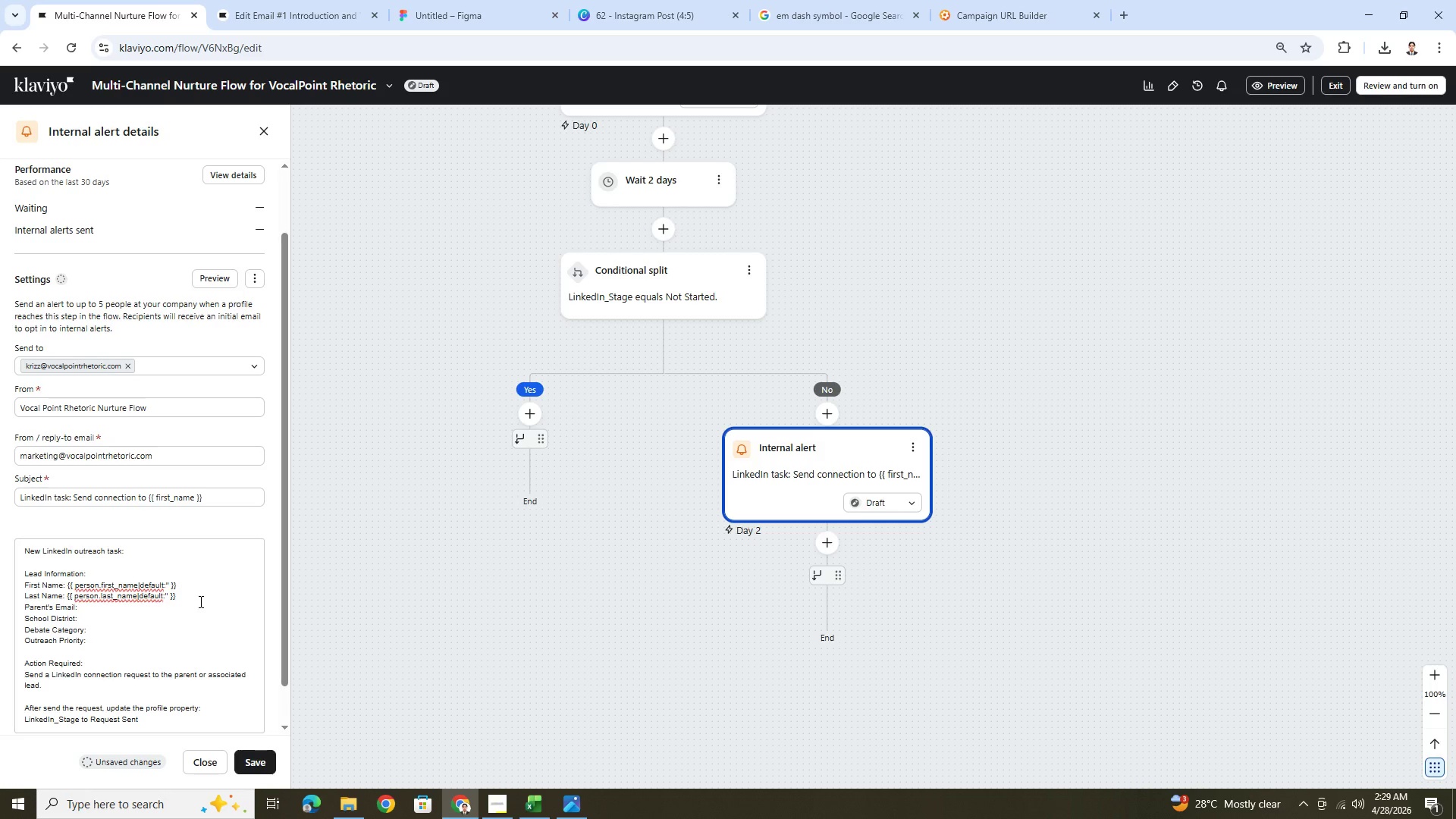 
left_click([51, 608])
 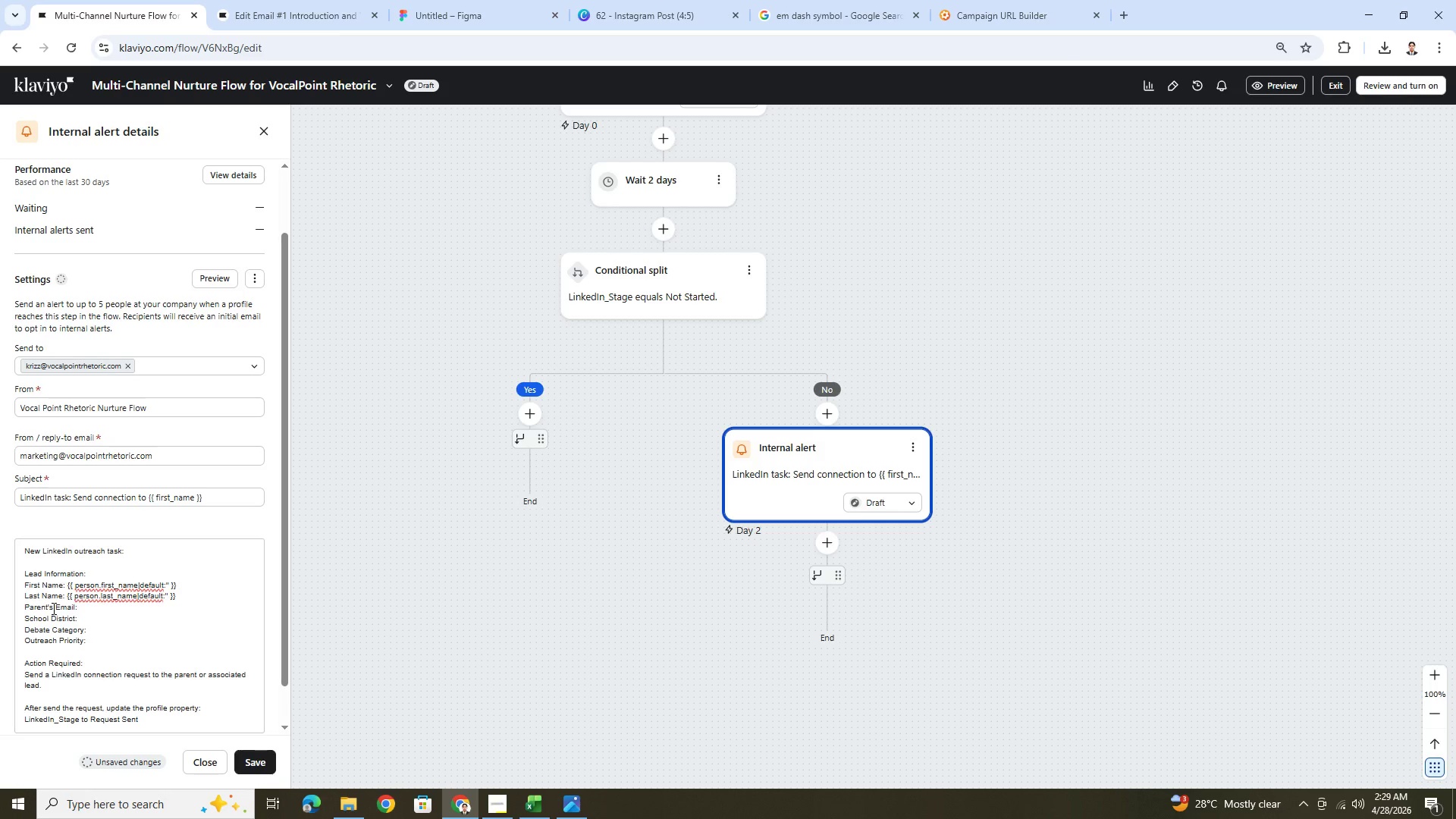 
left_click([52, 608])
 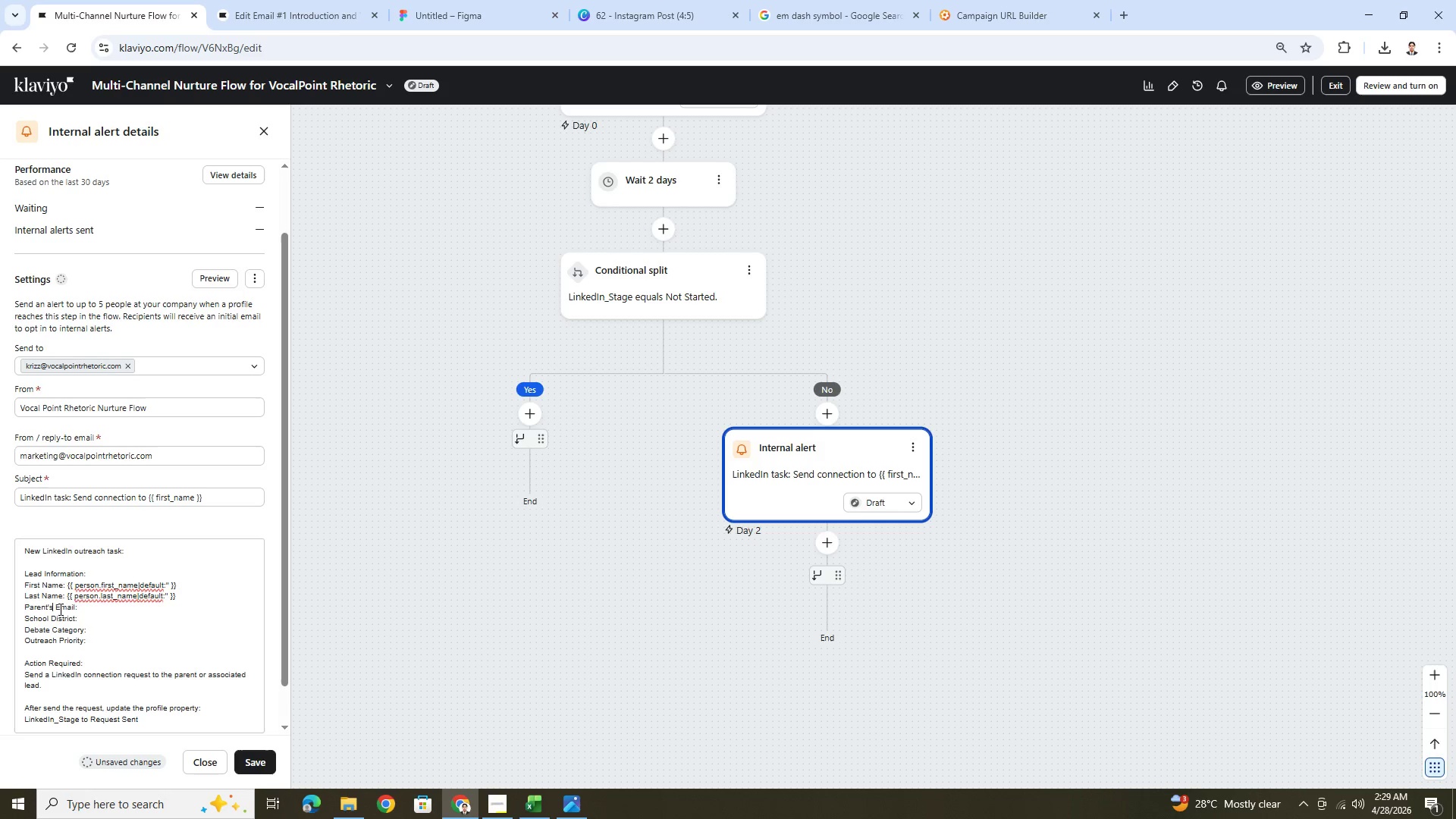 
key(Backspace)
 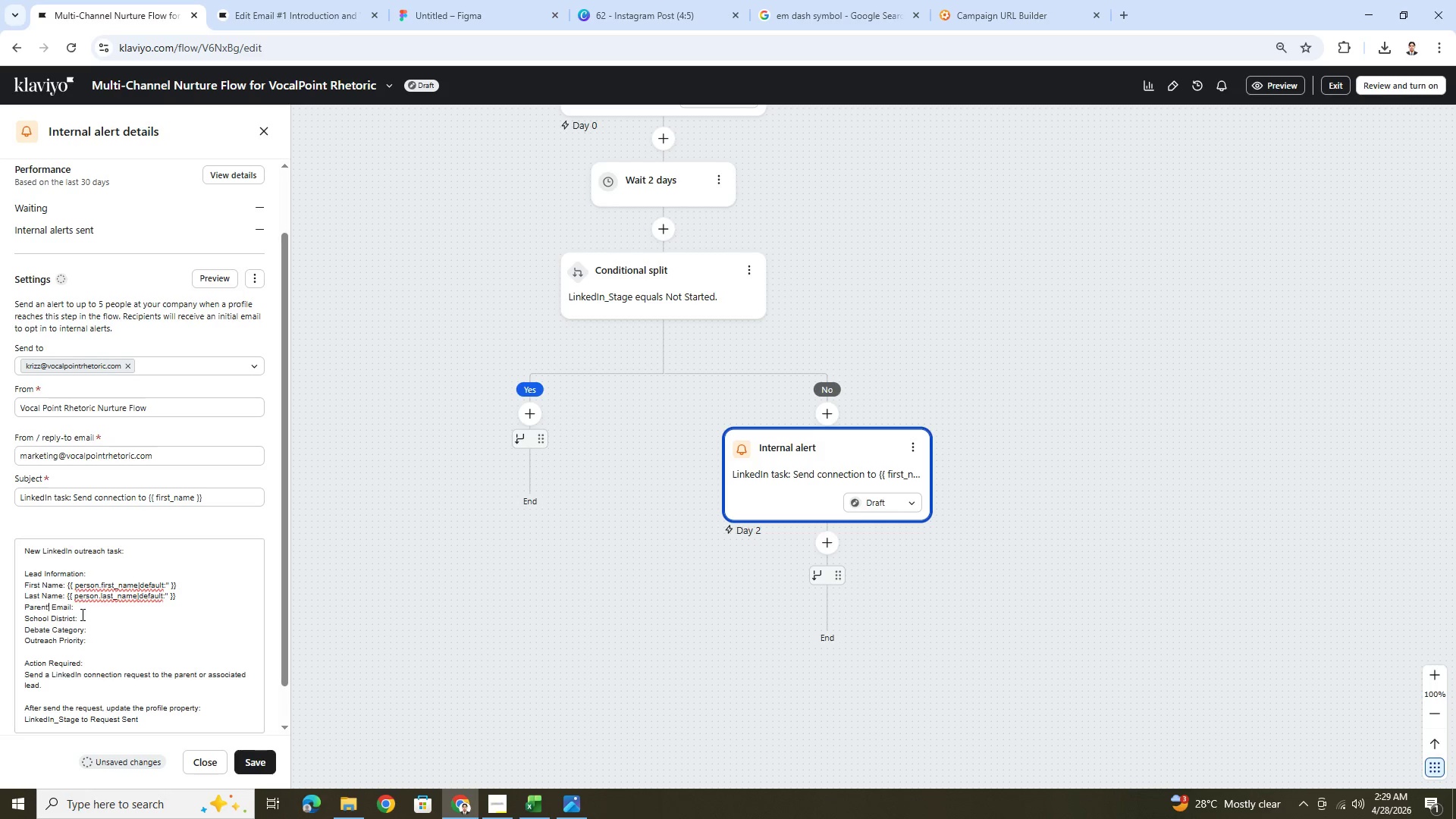 
key(Backspace)
 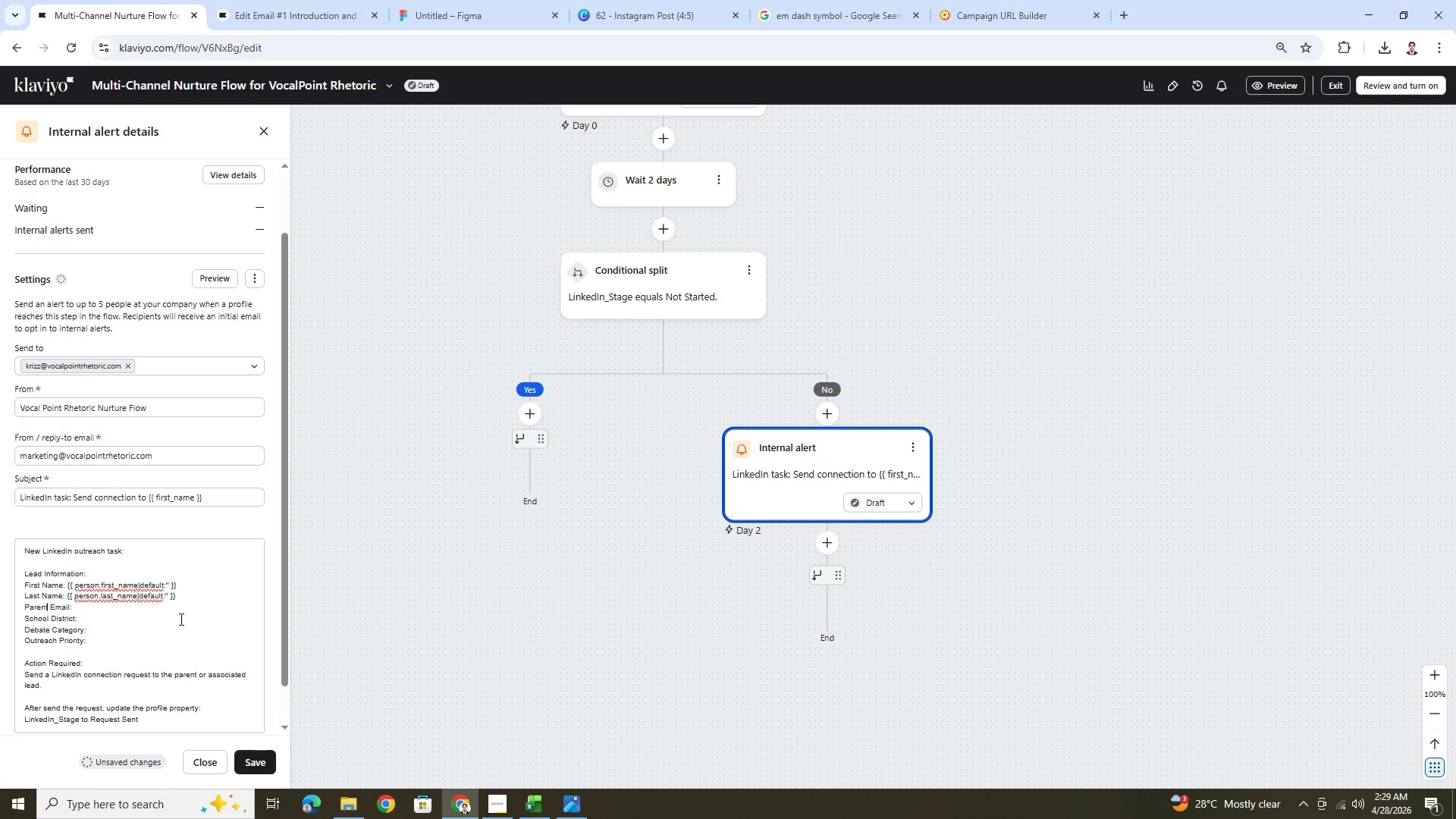 
left_click([178, 610])
 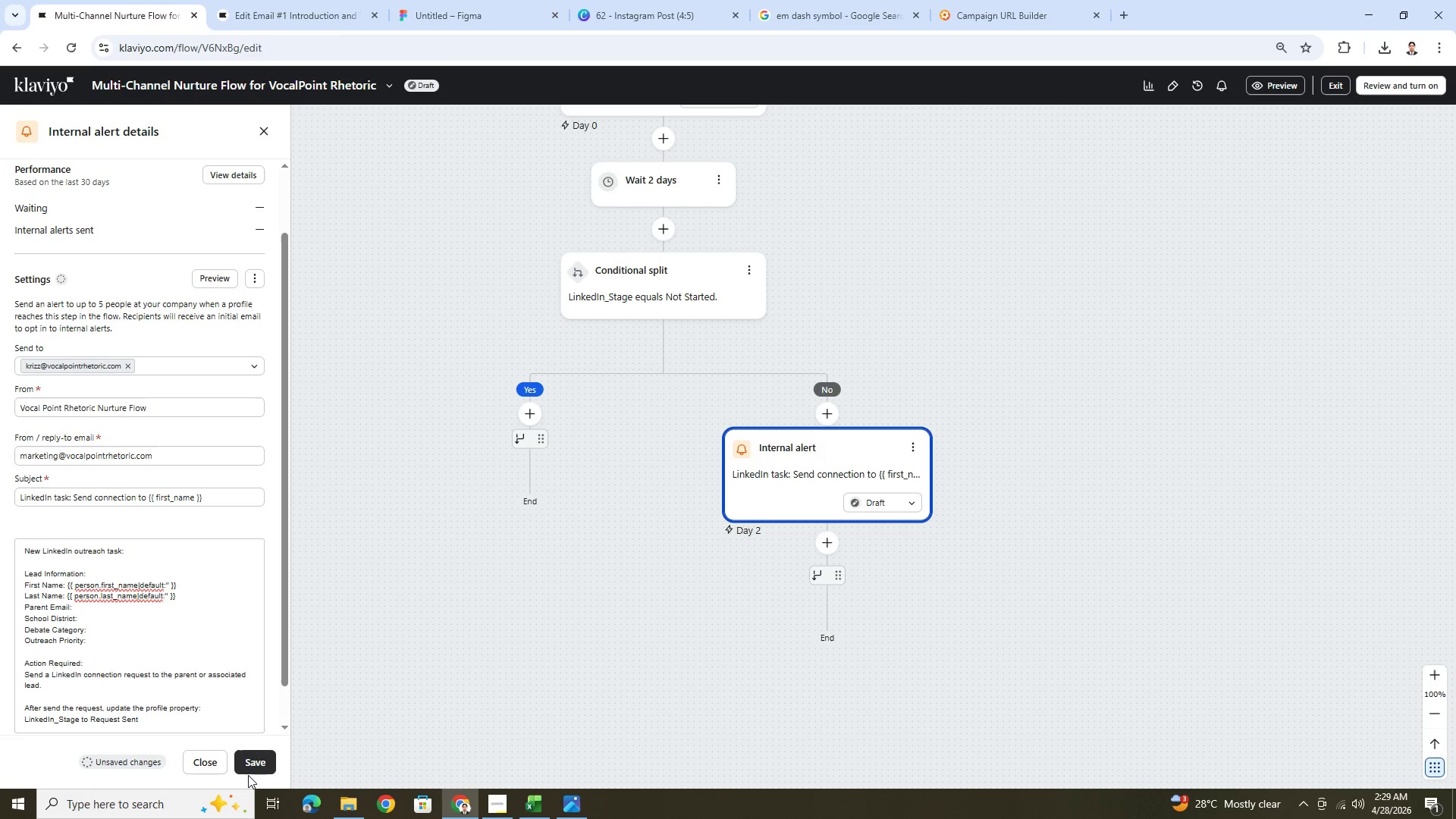 
left_click([263, 761])
 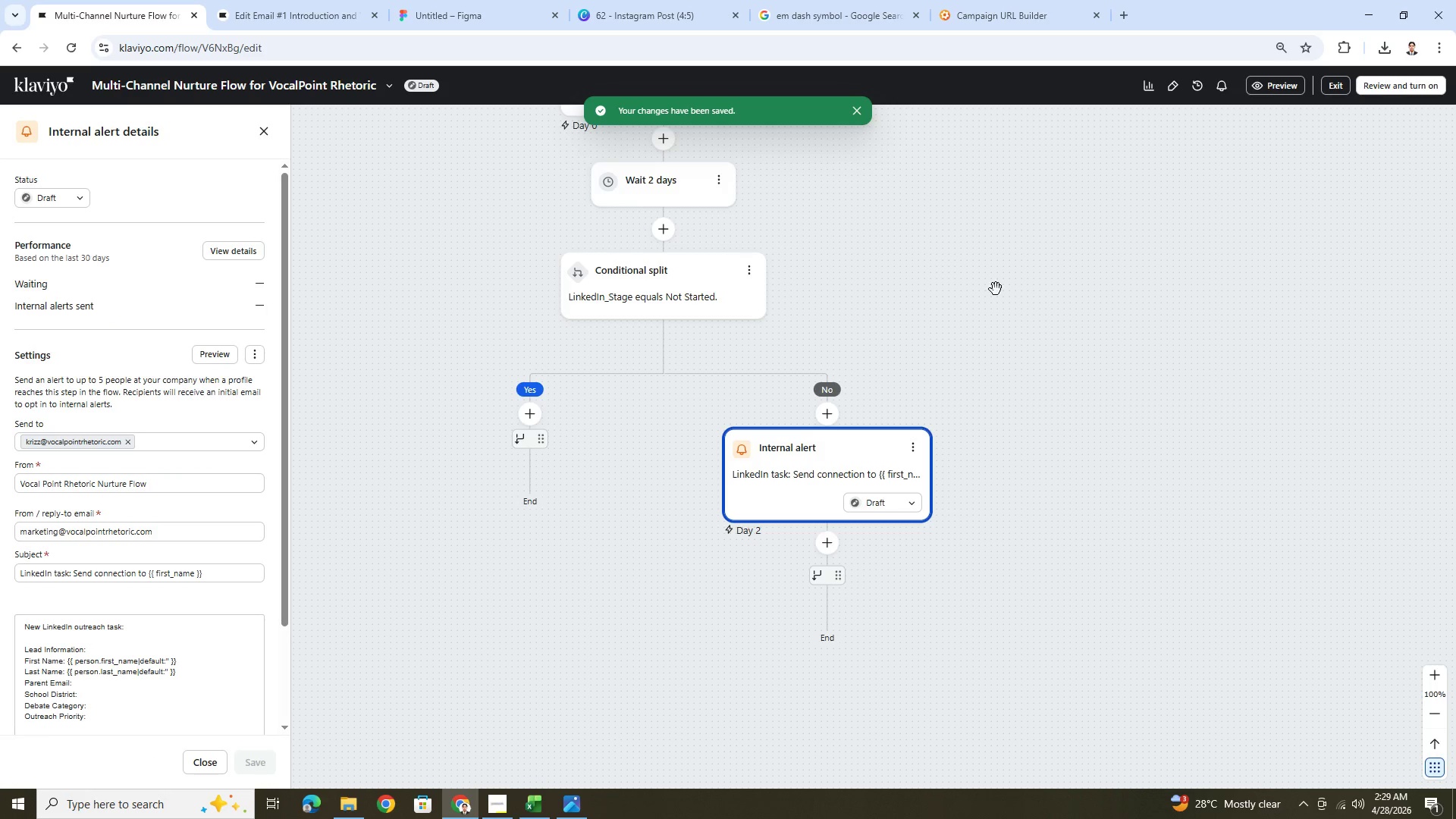 
left_click([269, 0])
 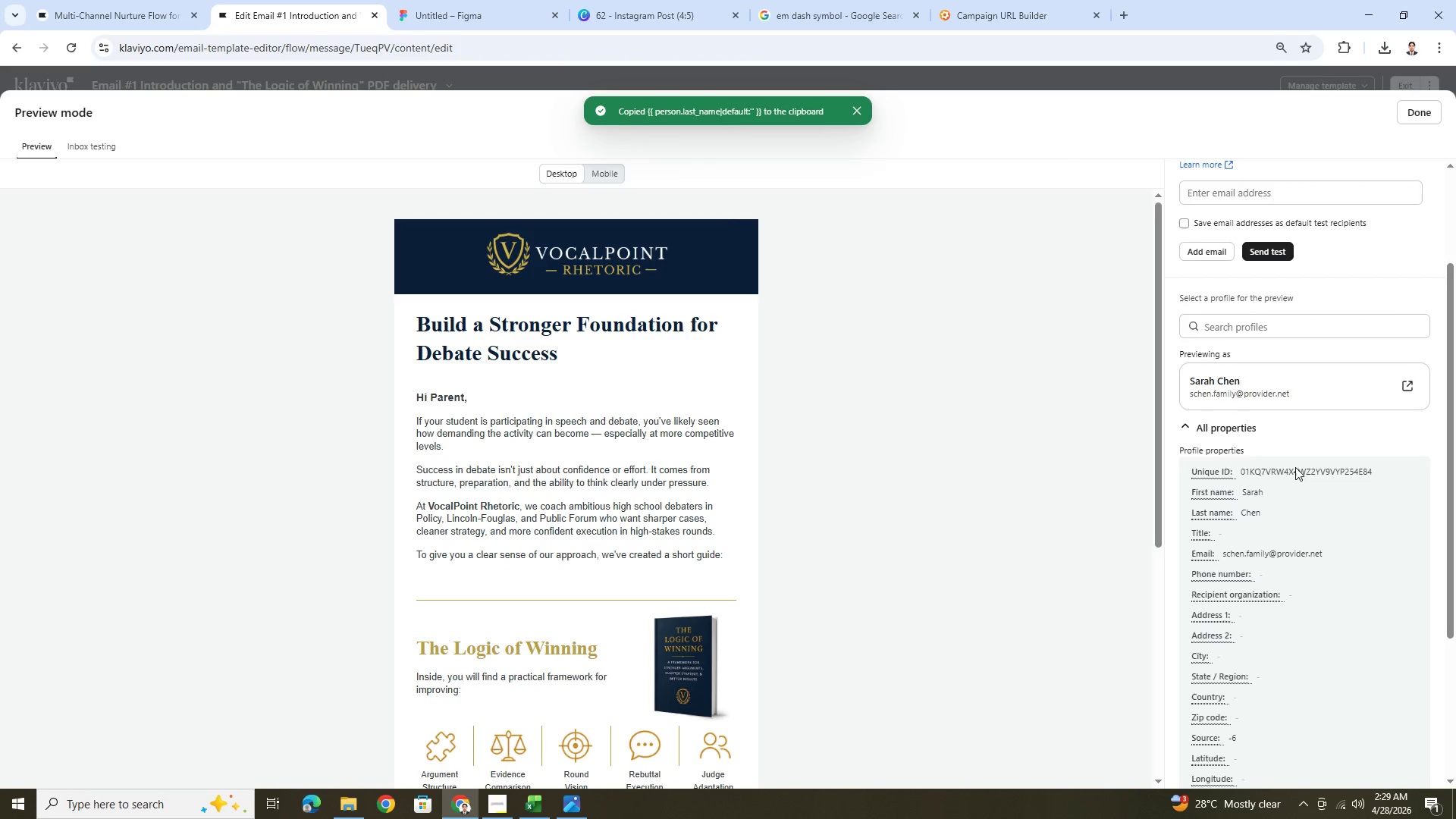 
scroll: coordinate [1301, 512], scroll_direction: down, amount: 4.0
 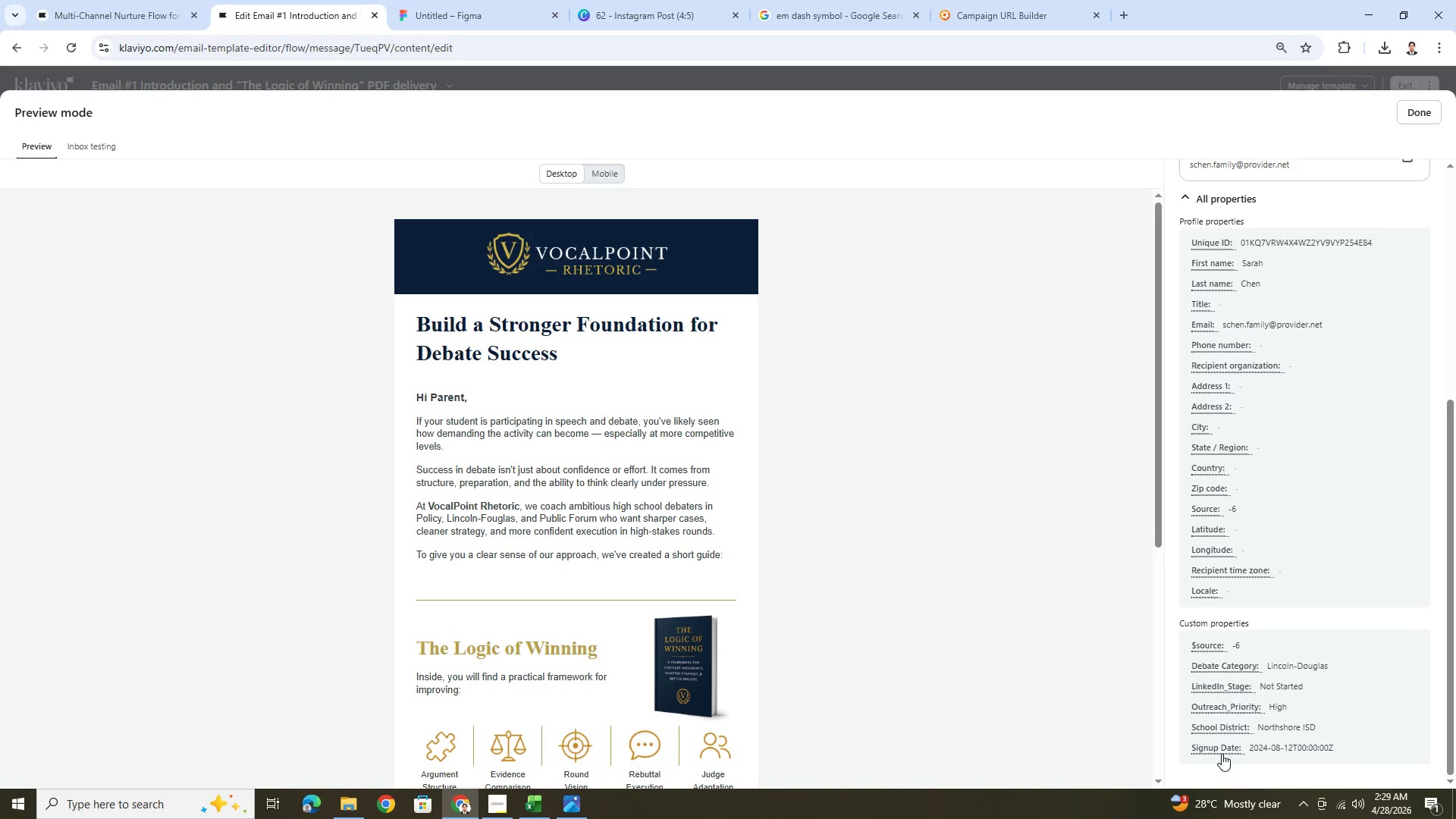 
wait(5.92)
 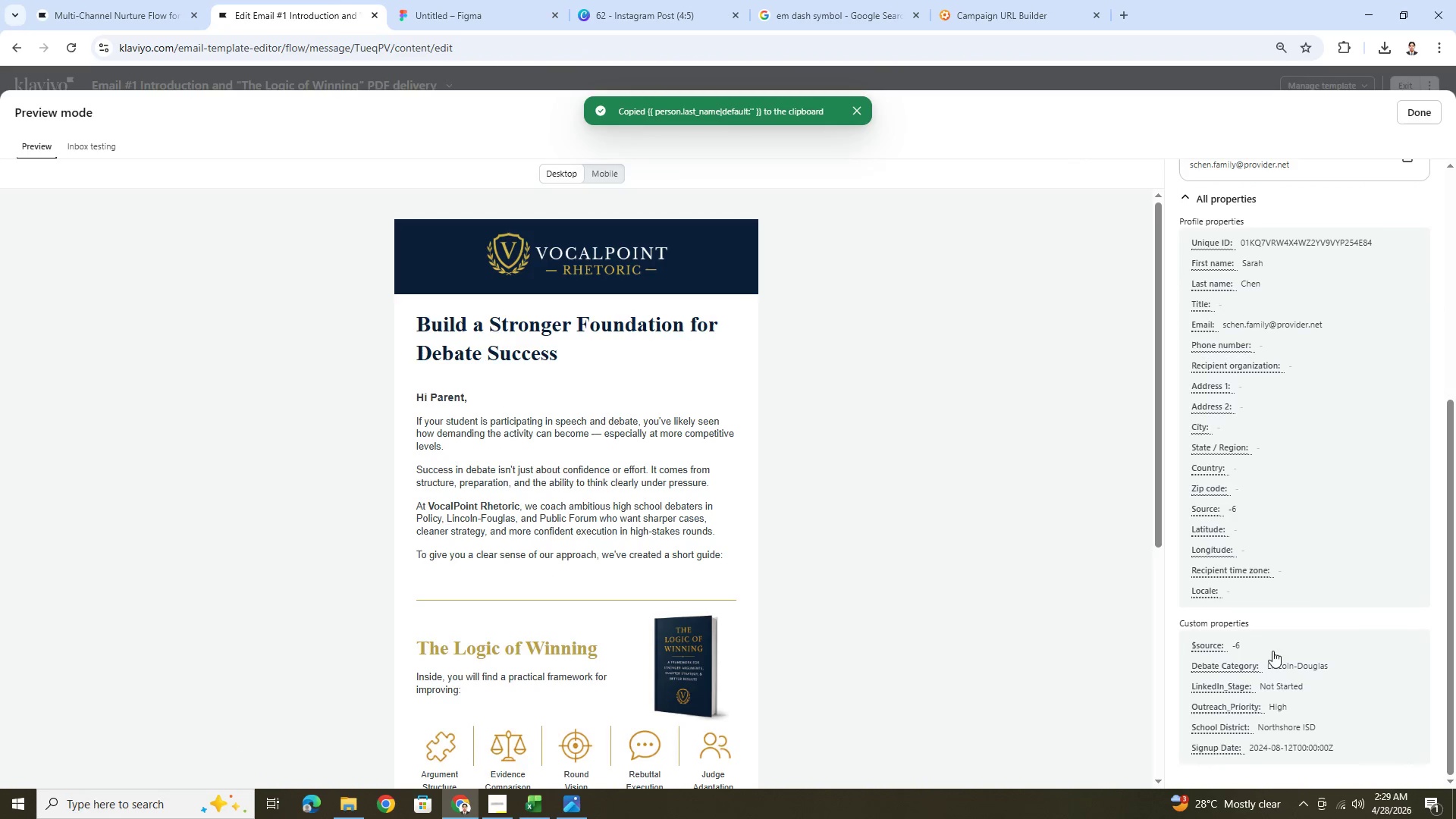 
scroll: coordinate [1225, 695], scroll_direction: down, amount: 1.0
 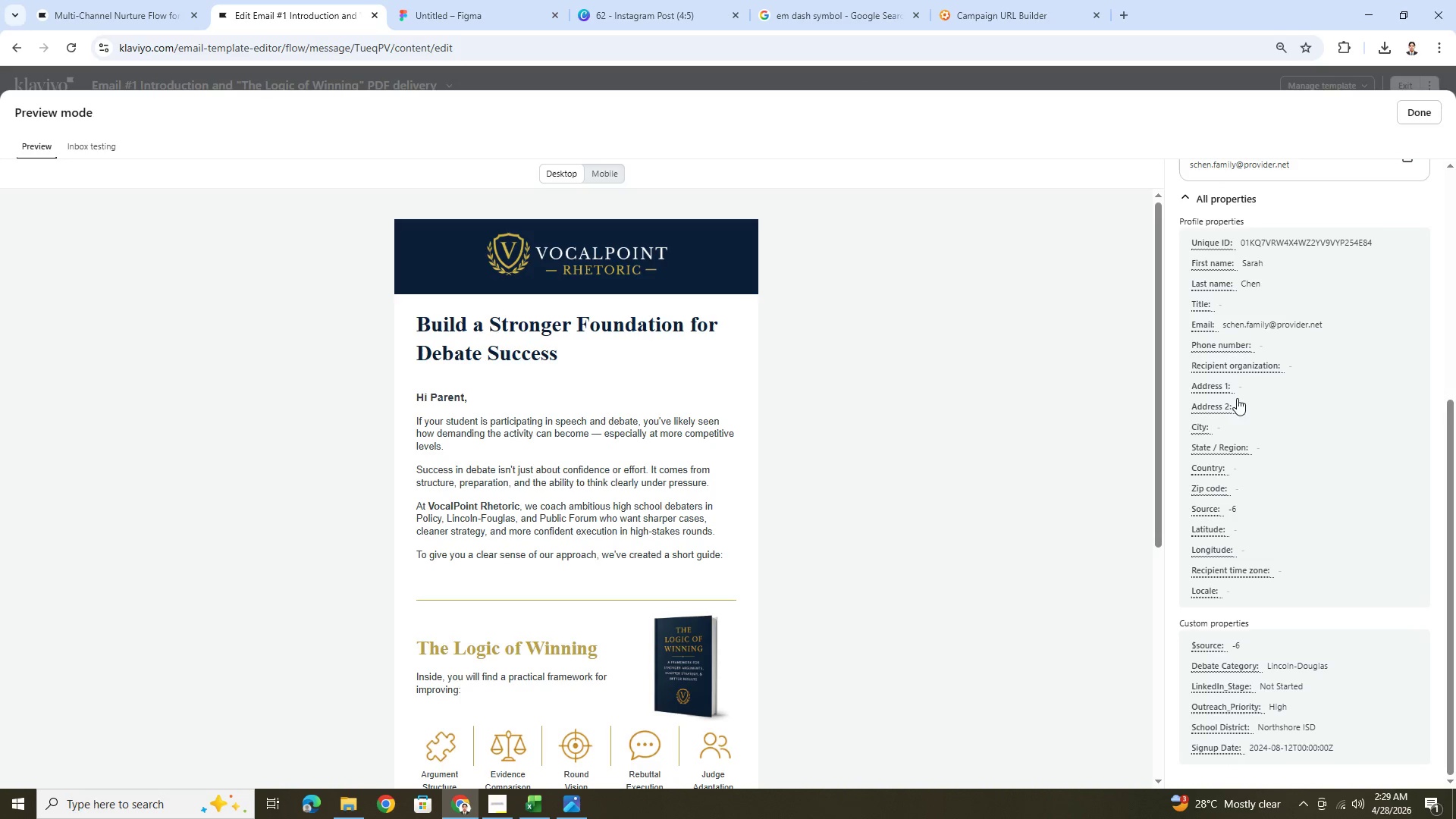 
left_click([1208, 327])
 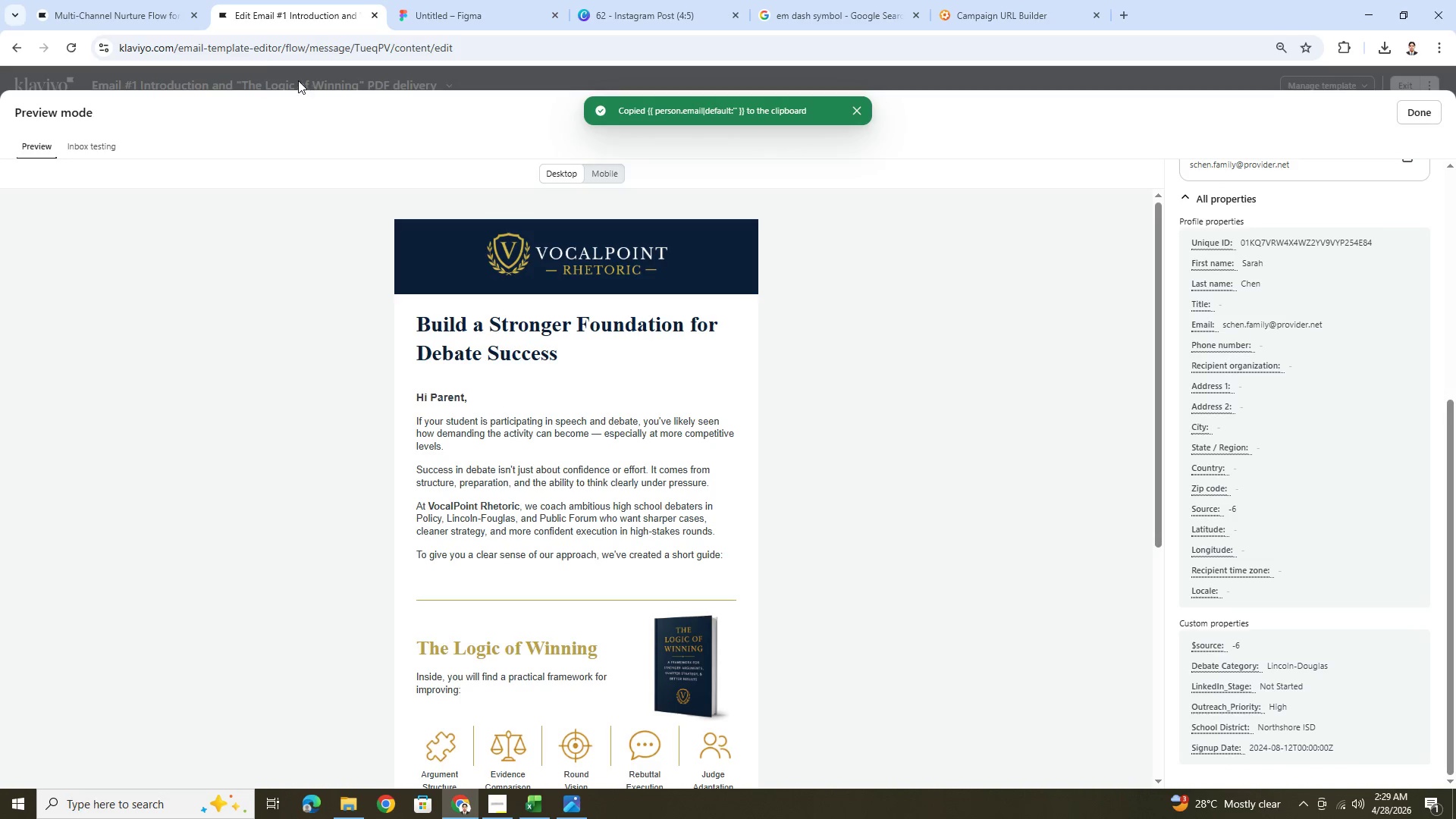 
left_click([122, 0])
 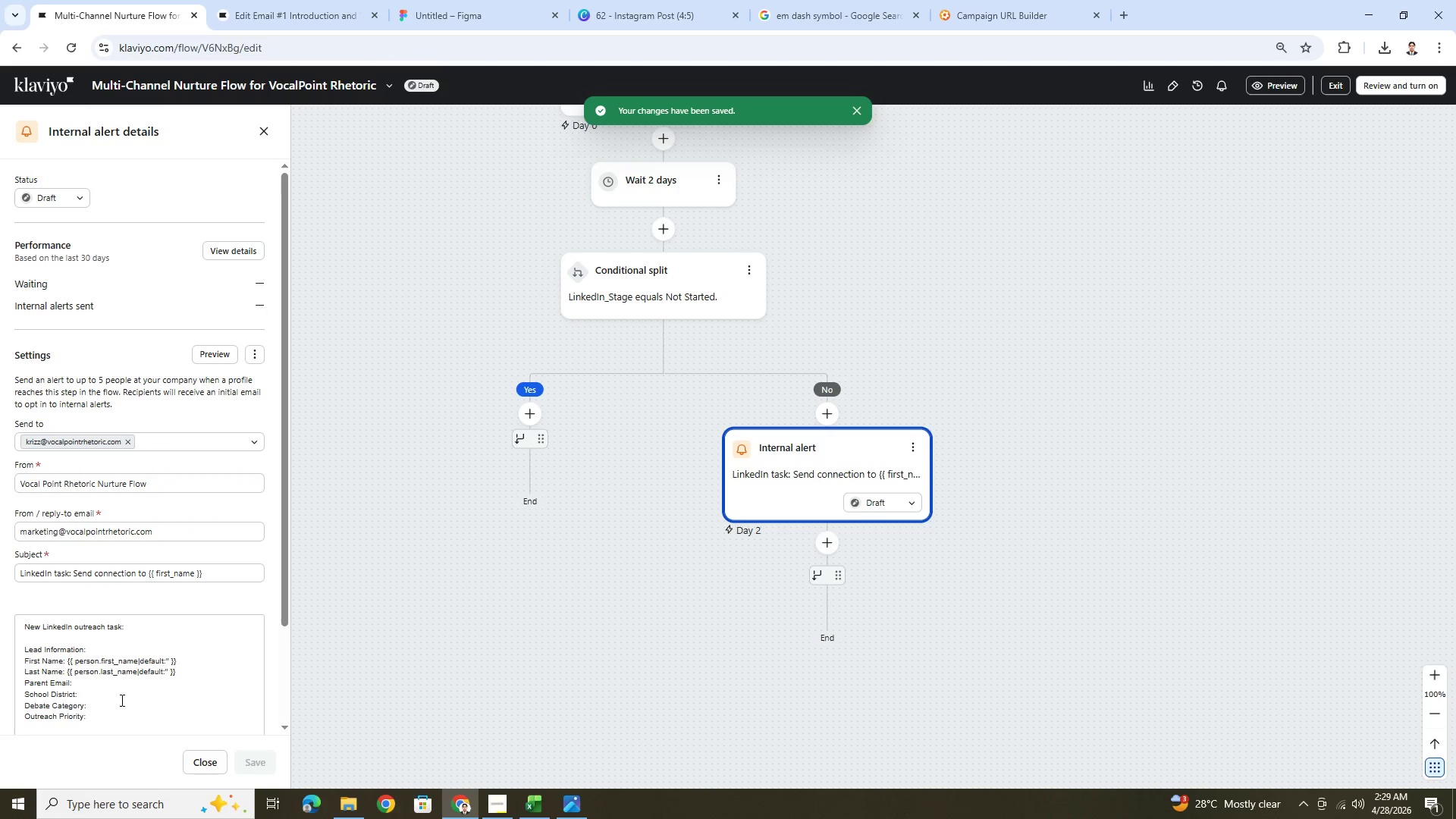 
left_click([127, 688])
 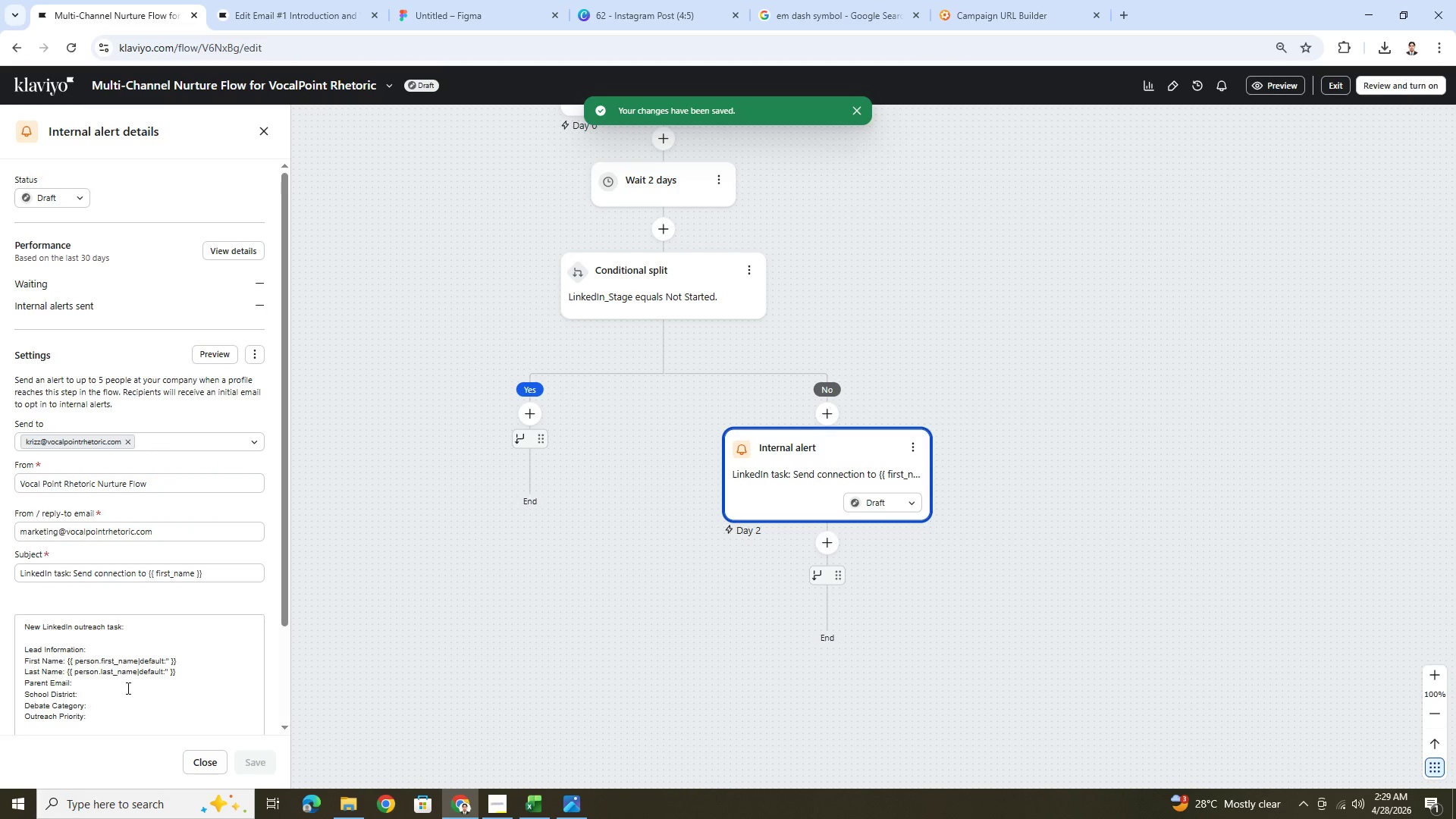 
key(Space)
 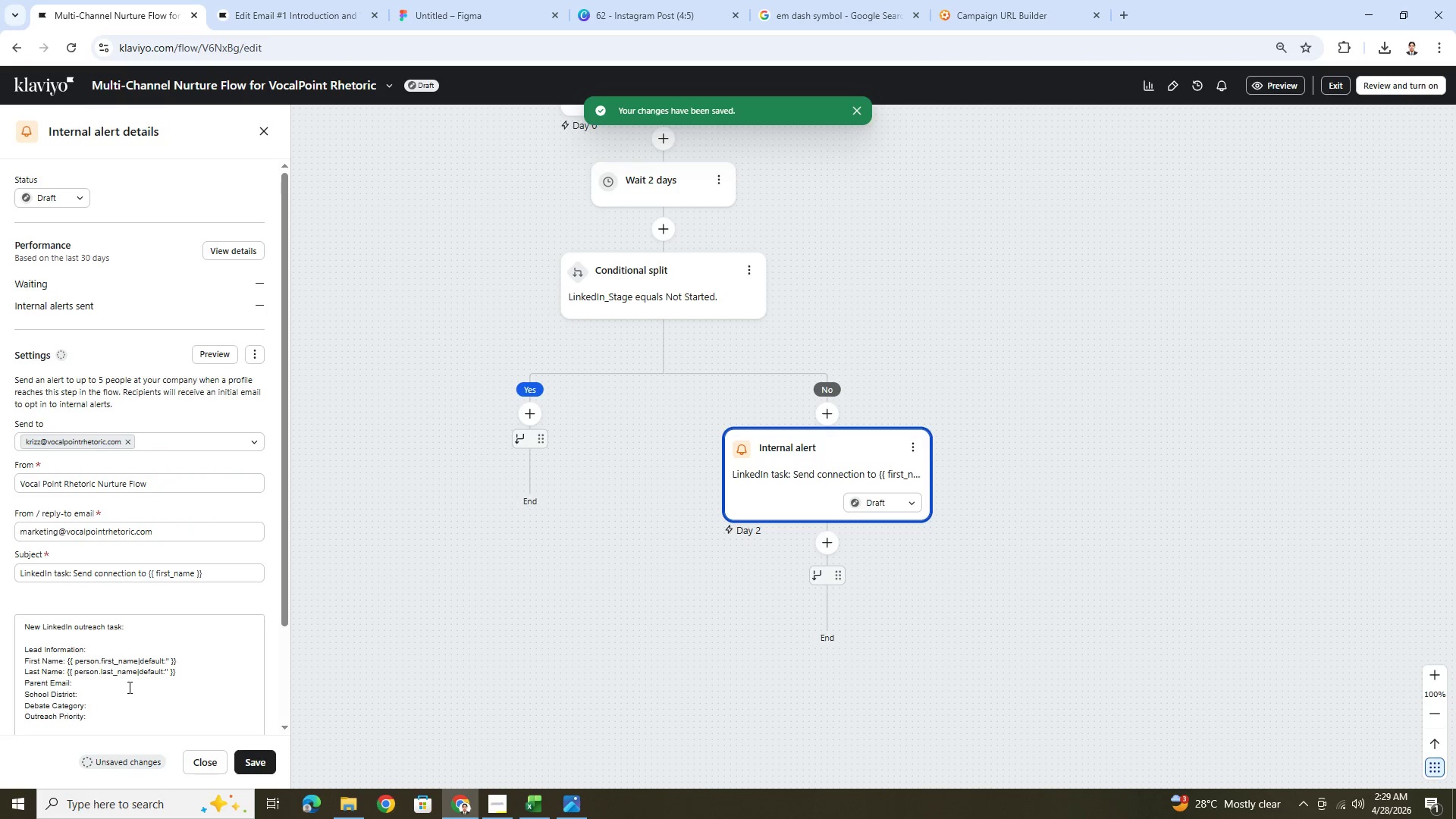 
key(Control+V)
 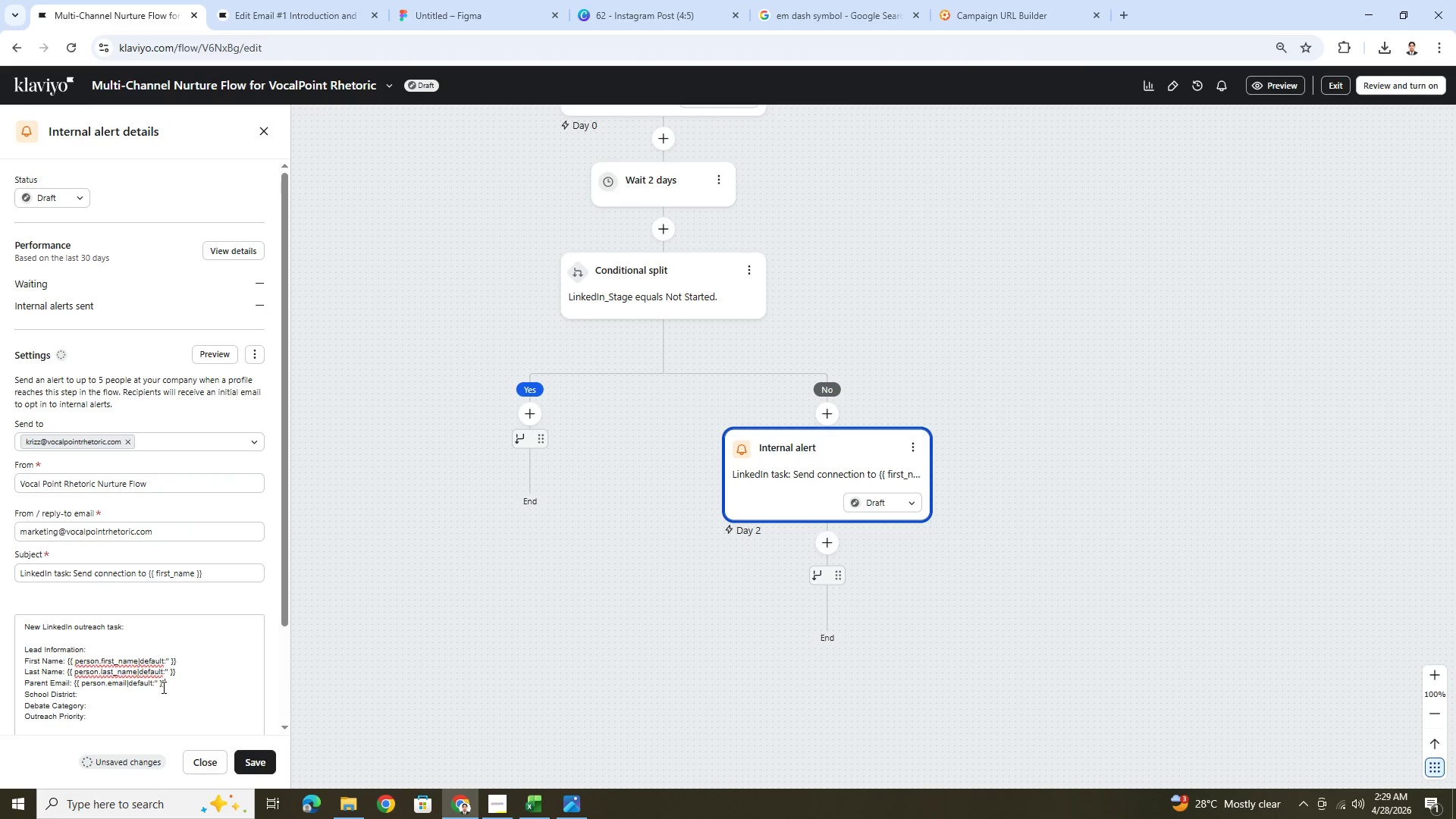 
left_click([155, 684])
 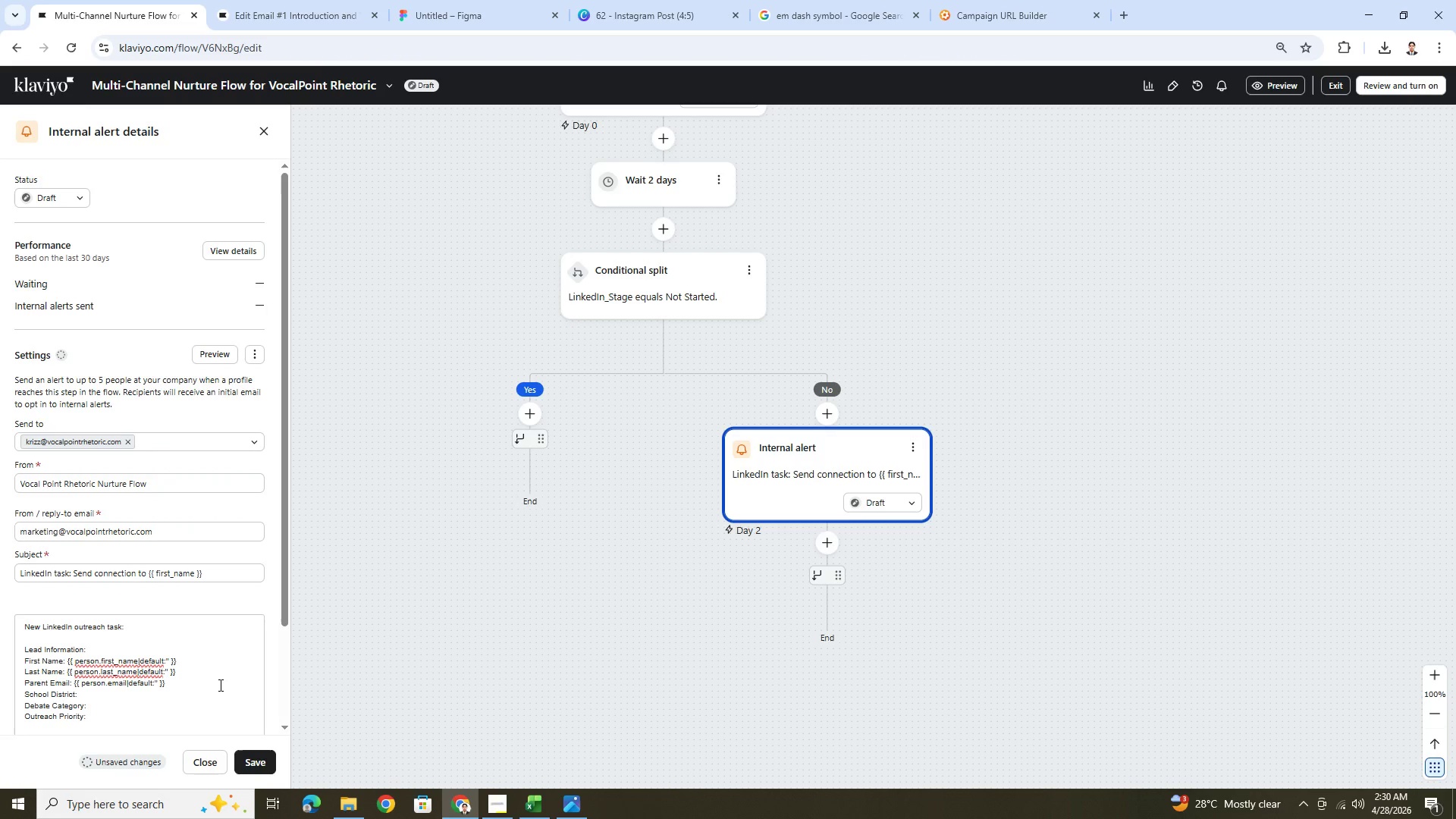 
left_click([219, 685])
 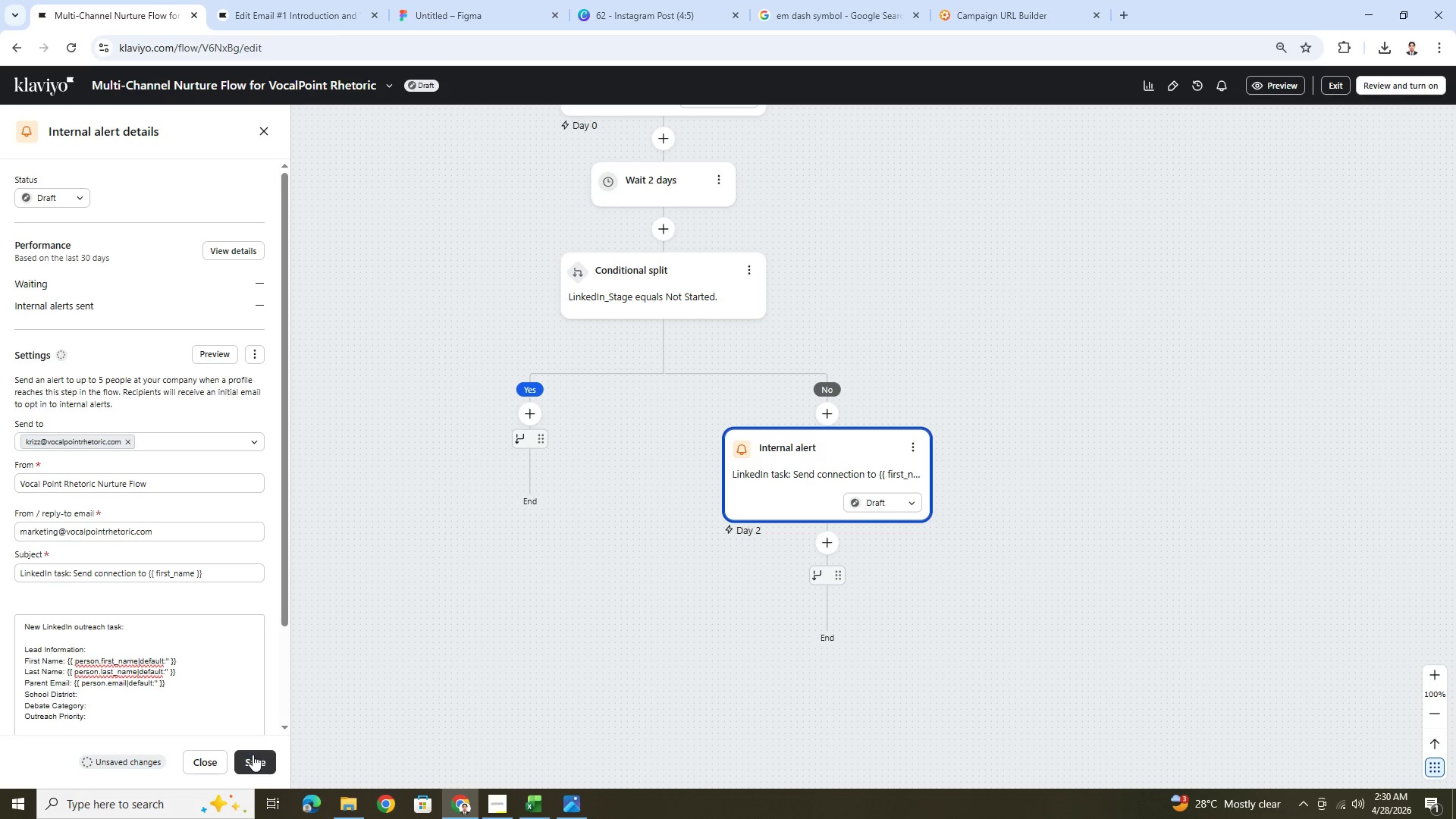 
wait(5.19)
 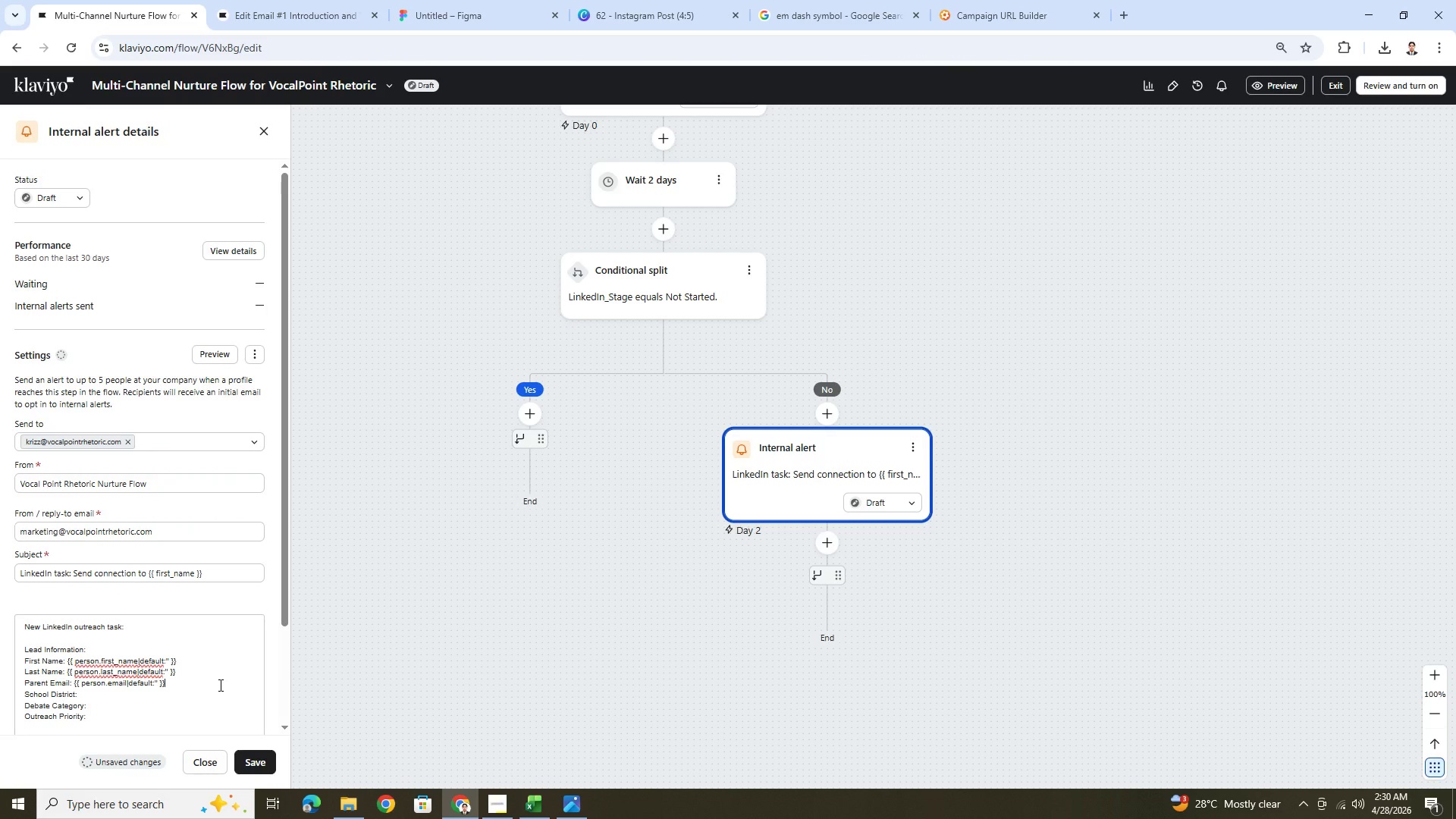 
left_click([253, 755])
 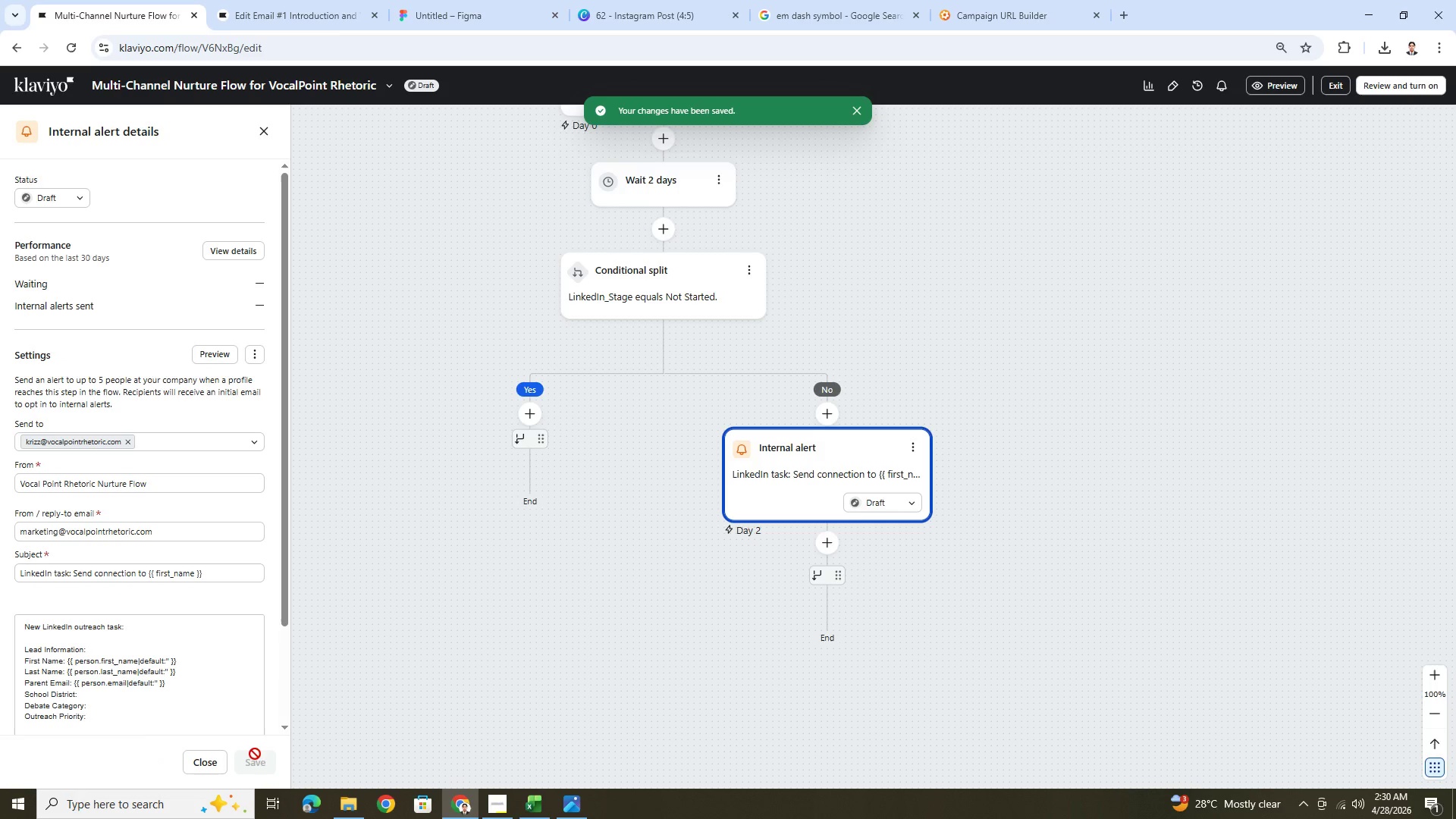 
key(Alt+Tab)